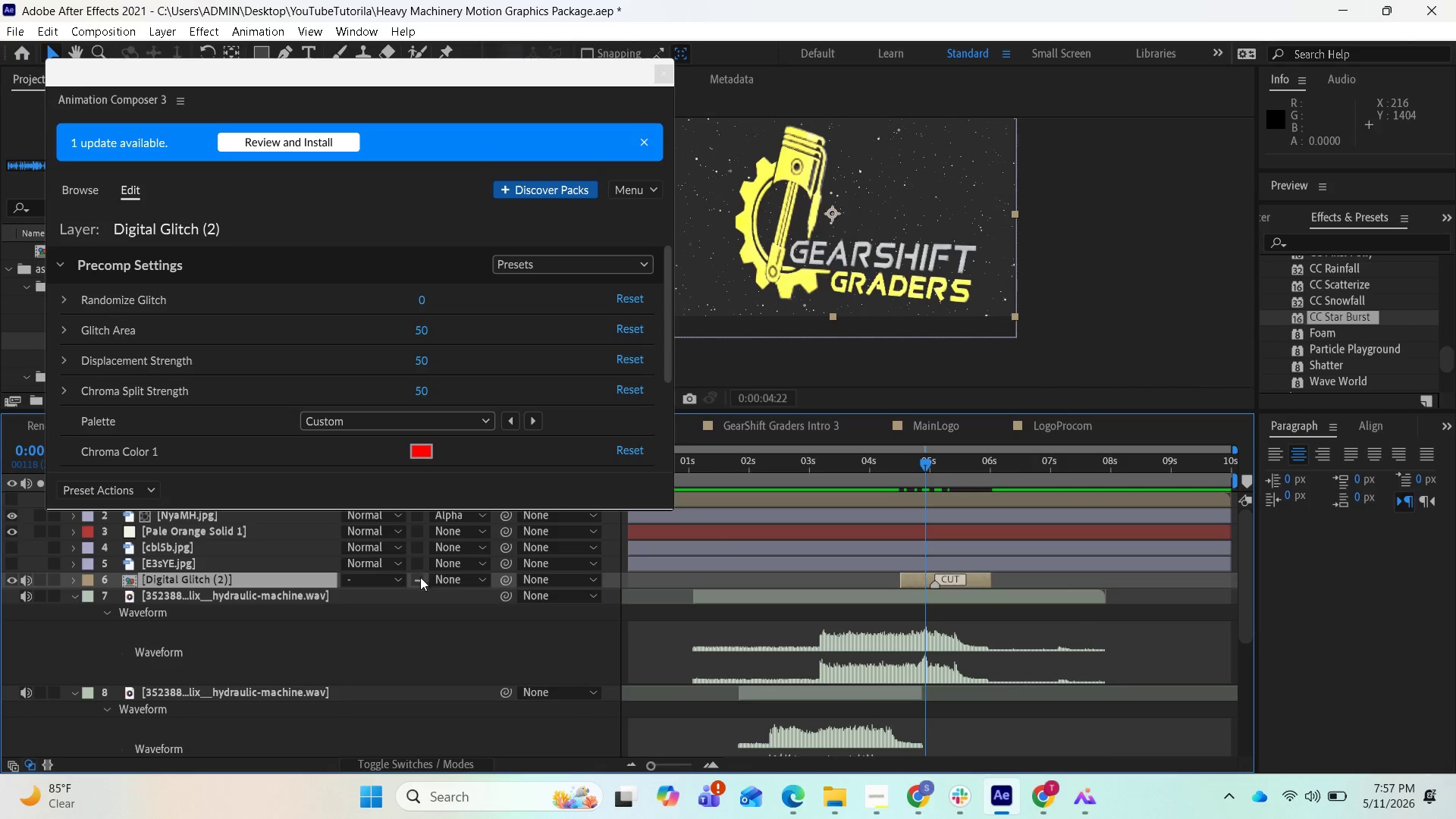 
scroll: coordinate [463, 585], scroll_direction: up, amount: 1.0
 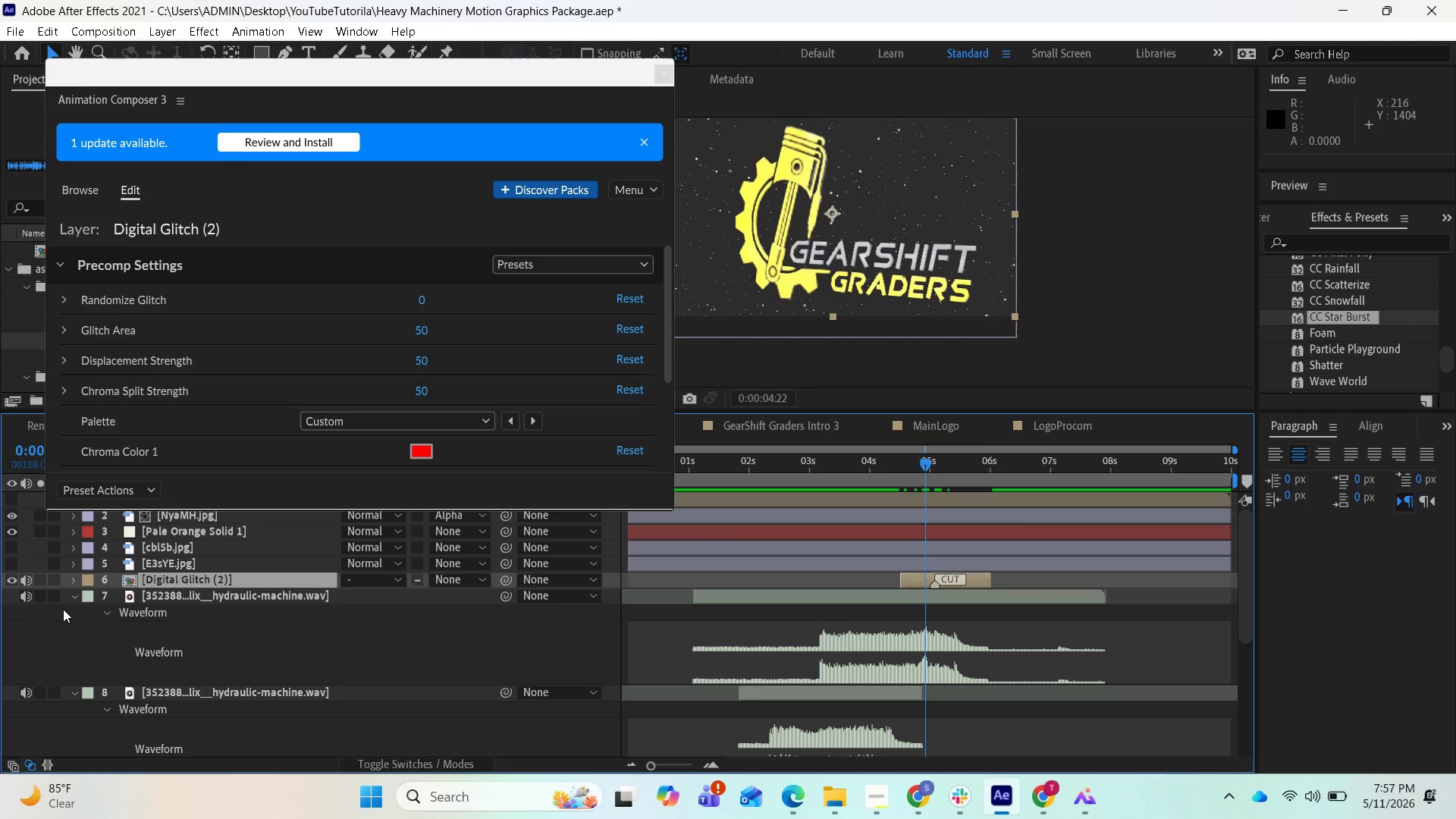 
left_click([77, 598])
 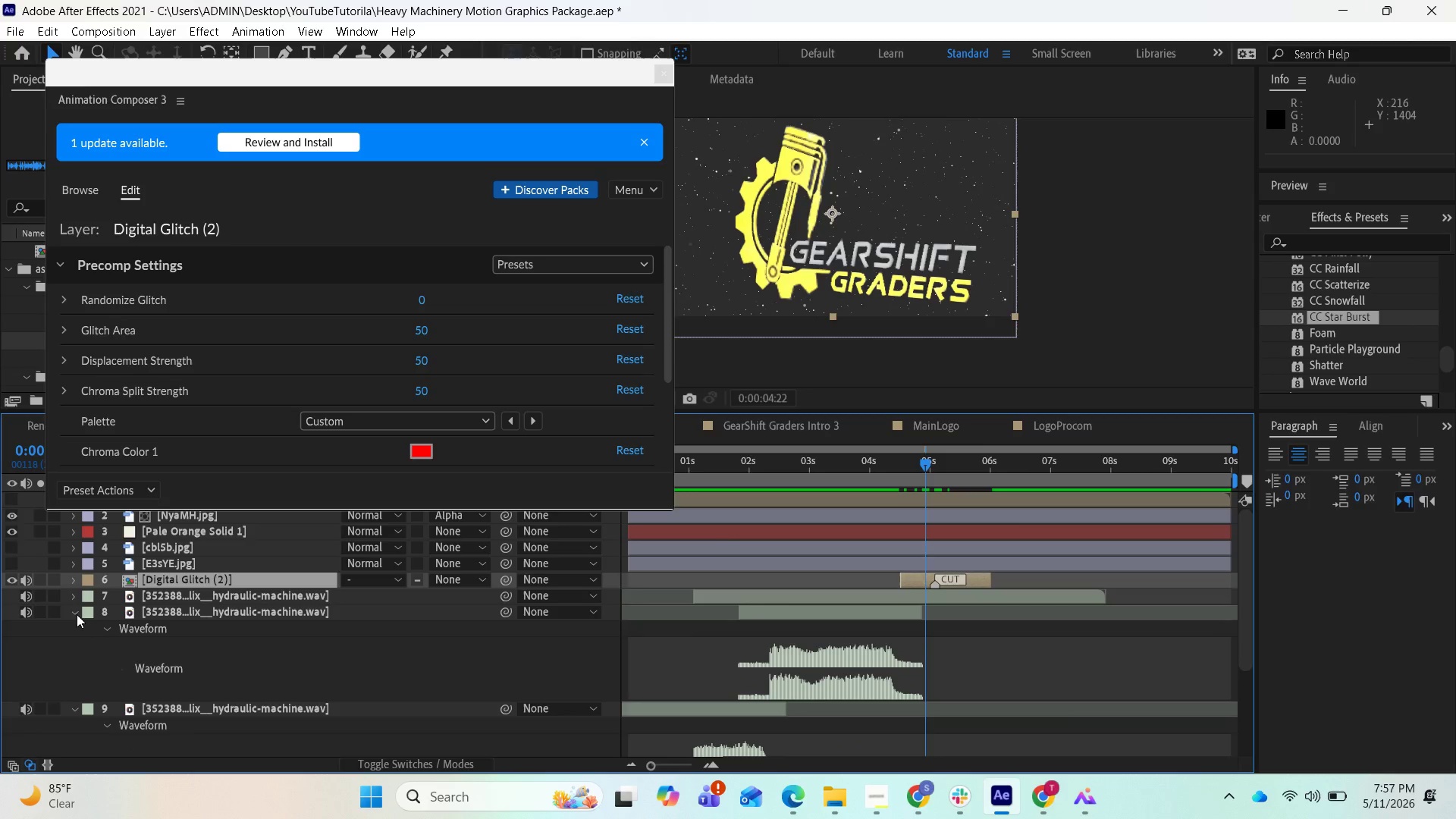 
left_click([77, 614])
 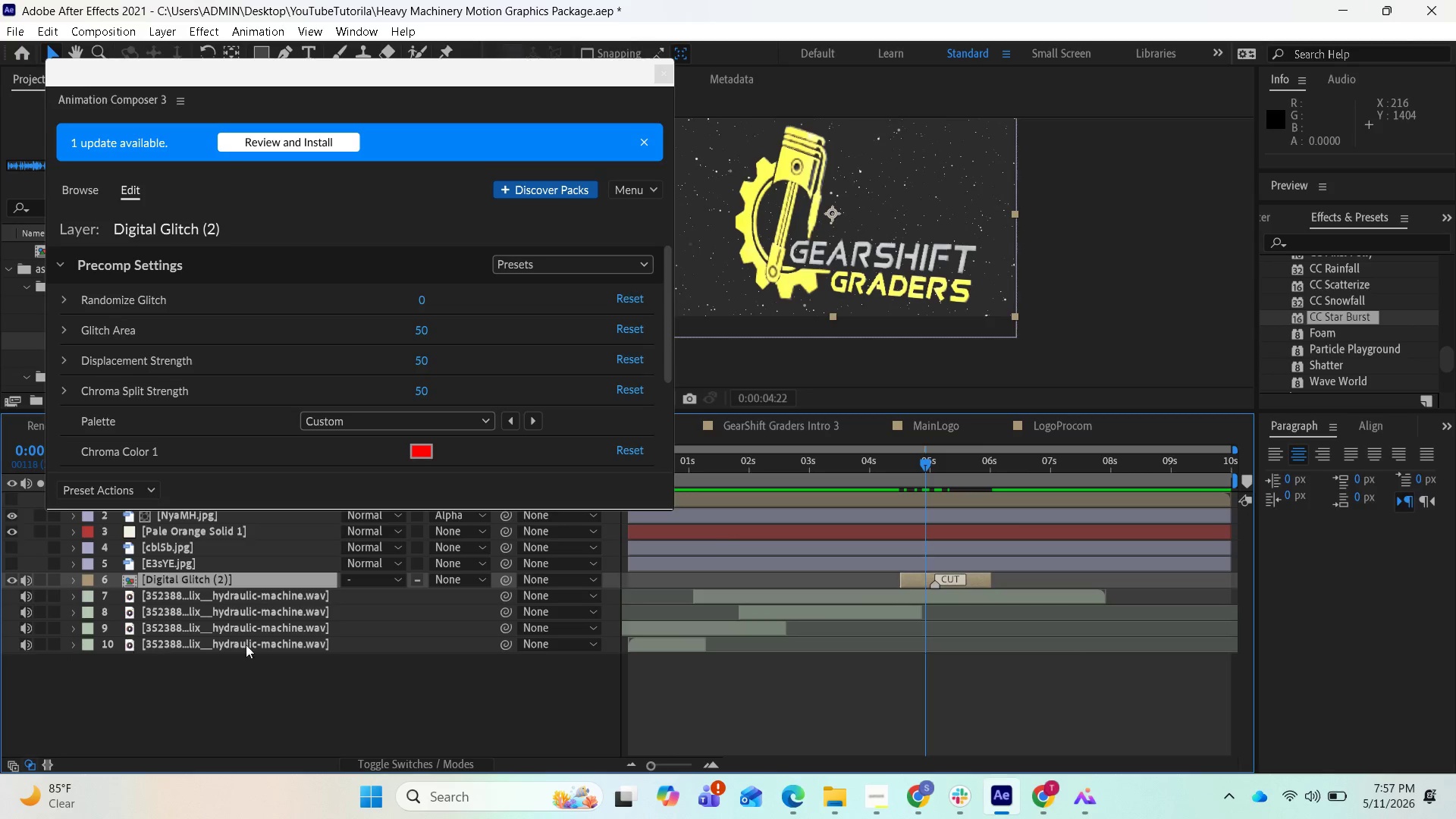 
wait(5.7)
 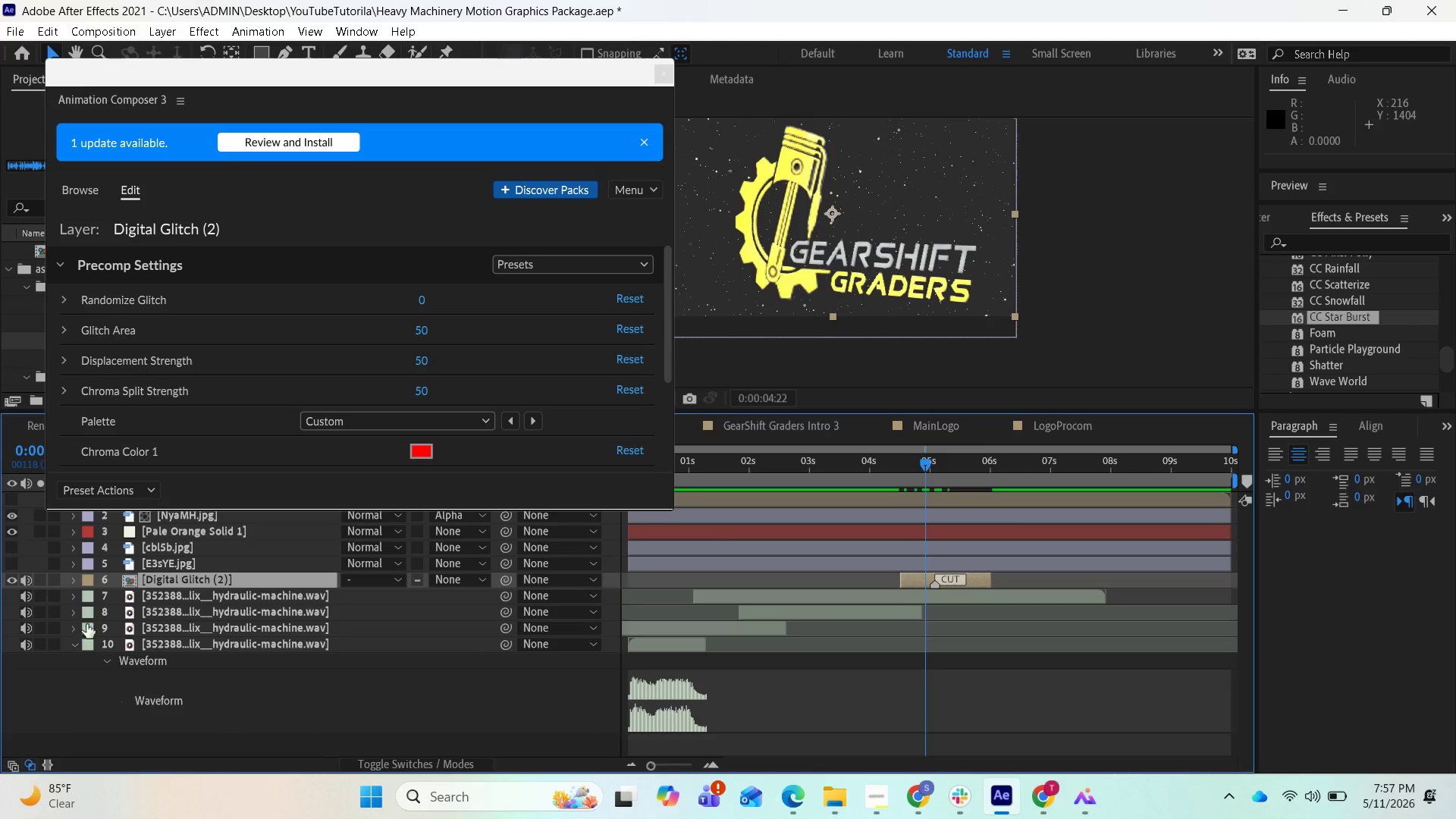 
scroll: coordinate [430, 673], scroll_direction: up, amount: 2.0
 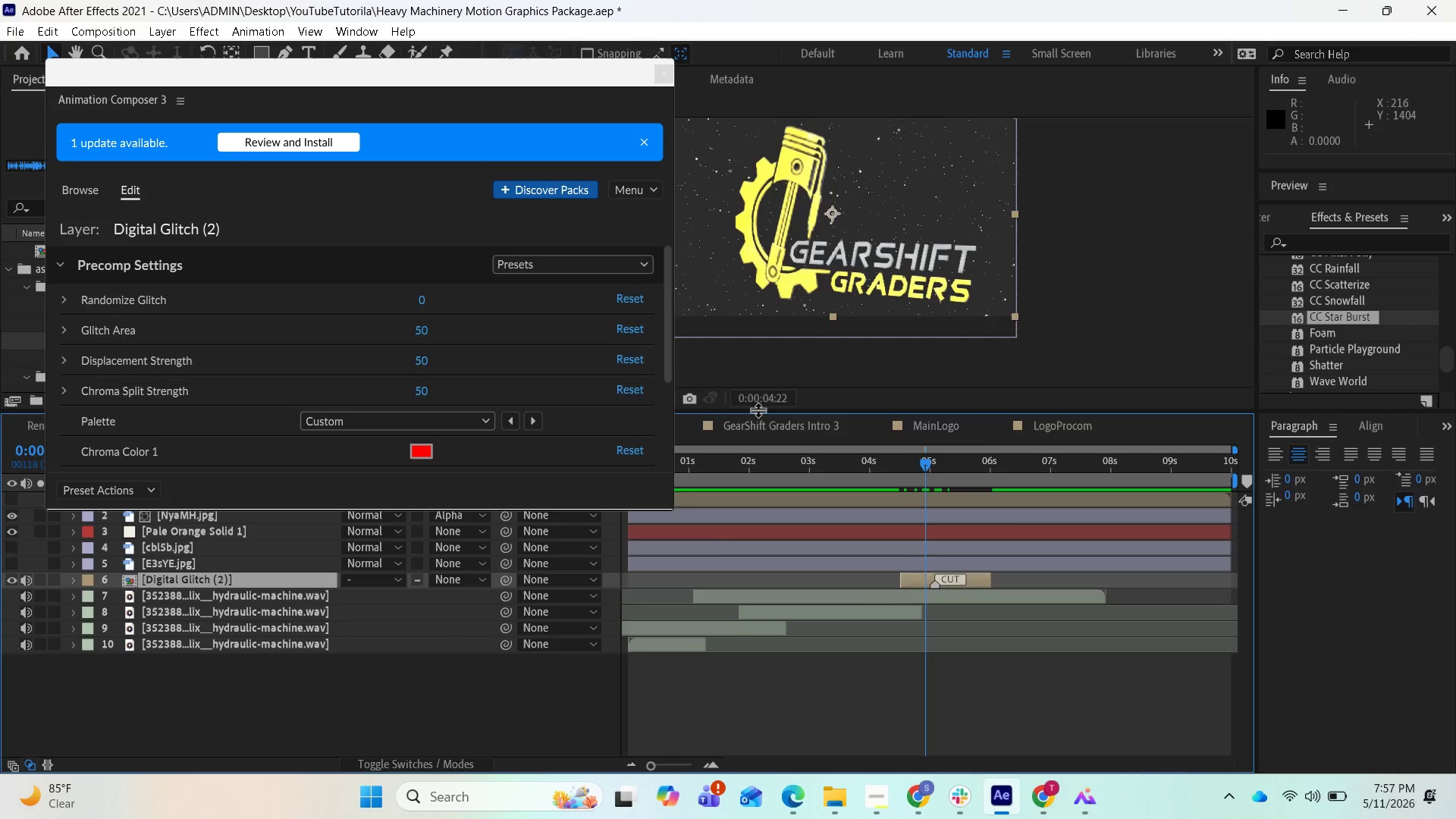 
left_click_drag(start_coordinate=[756, 410], to_coordinate=[752, 447])
 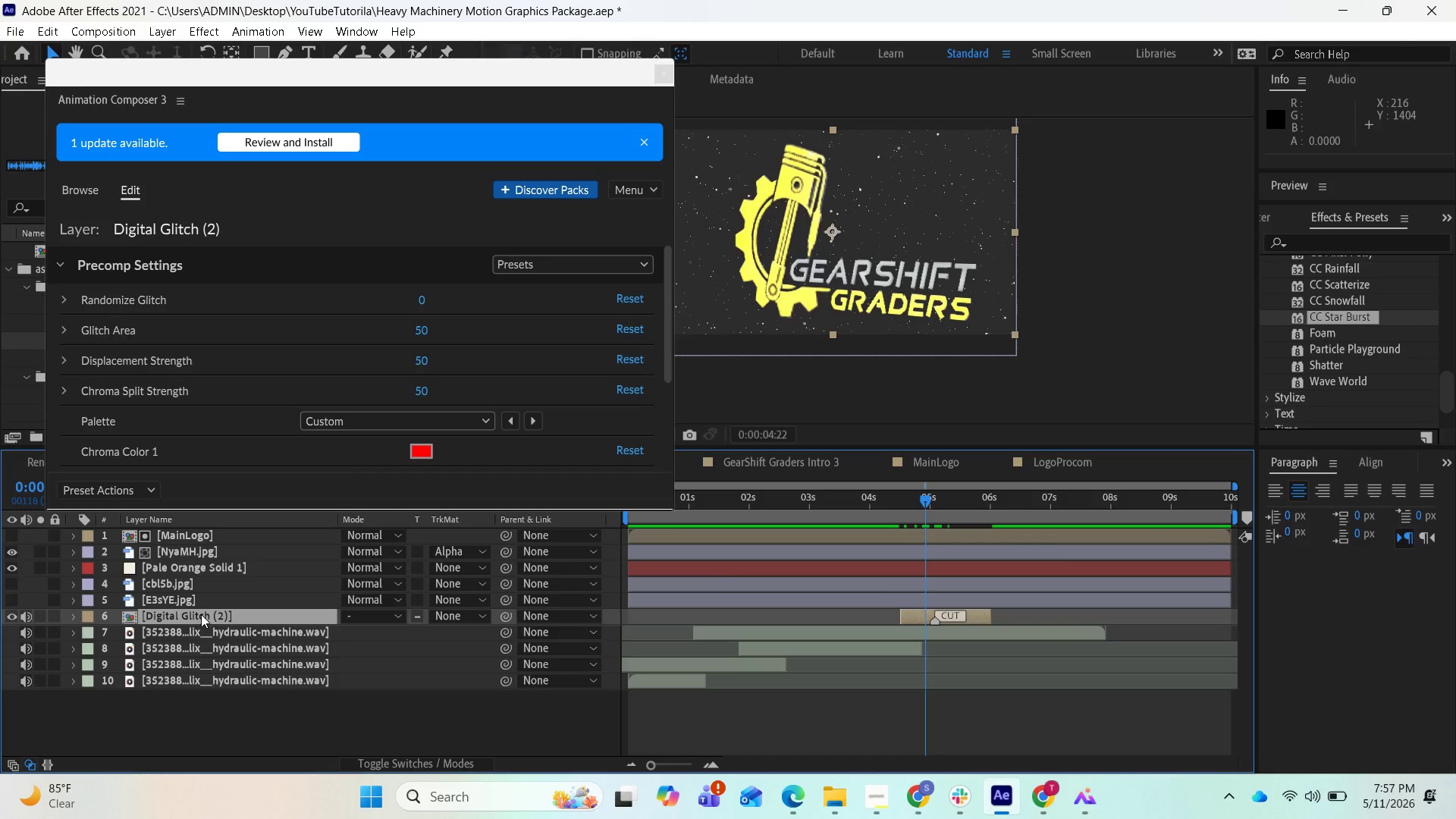 
left_click_drag(start_coordinate=[201, 614], to_coordinate=[215, 530])
 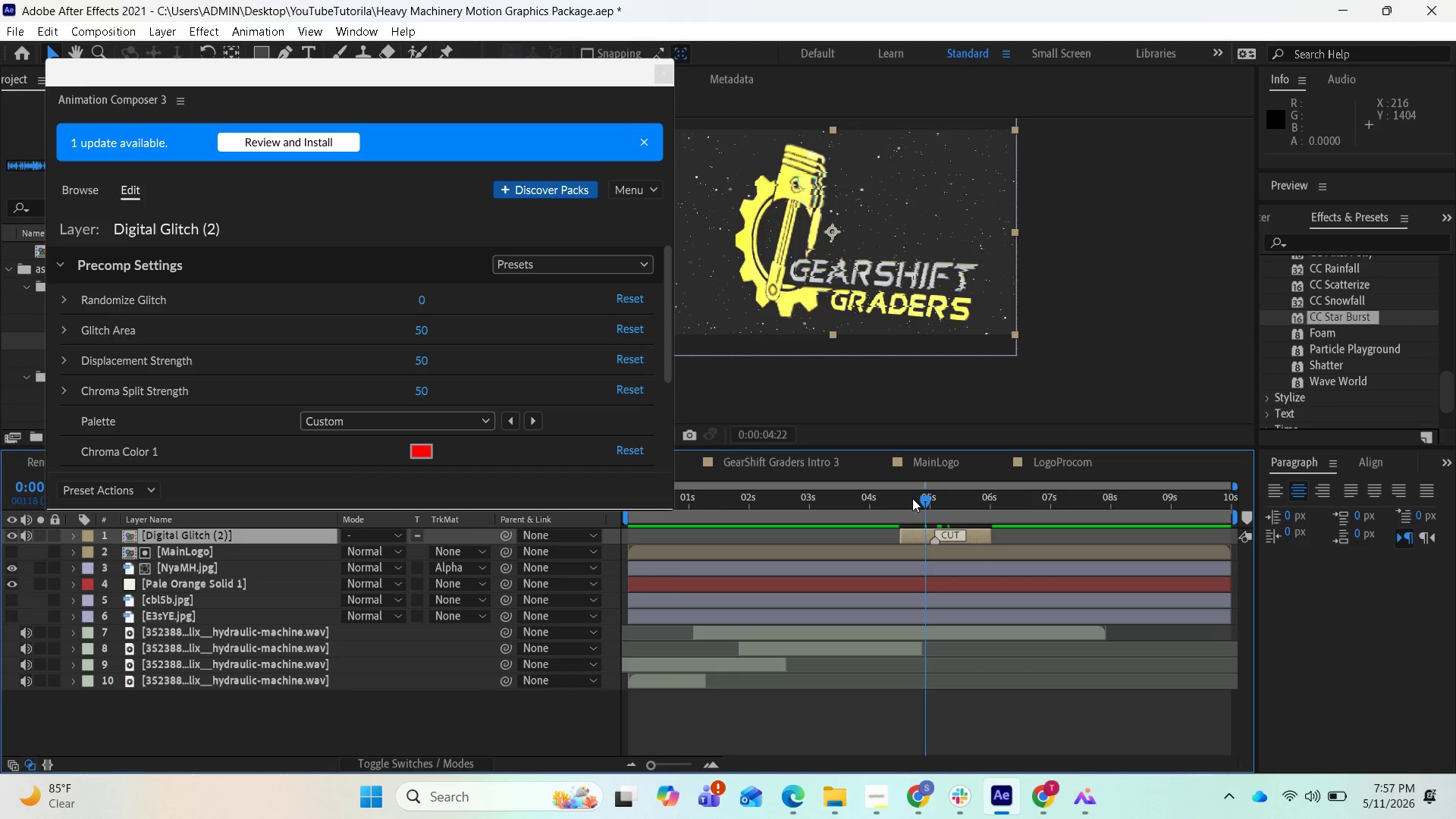 
left_click_drag(start_coordinate=[918, 498], to_coordinate=[896, 497])
 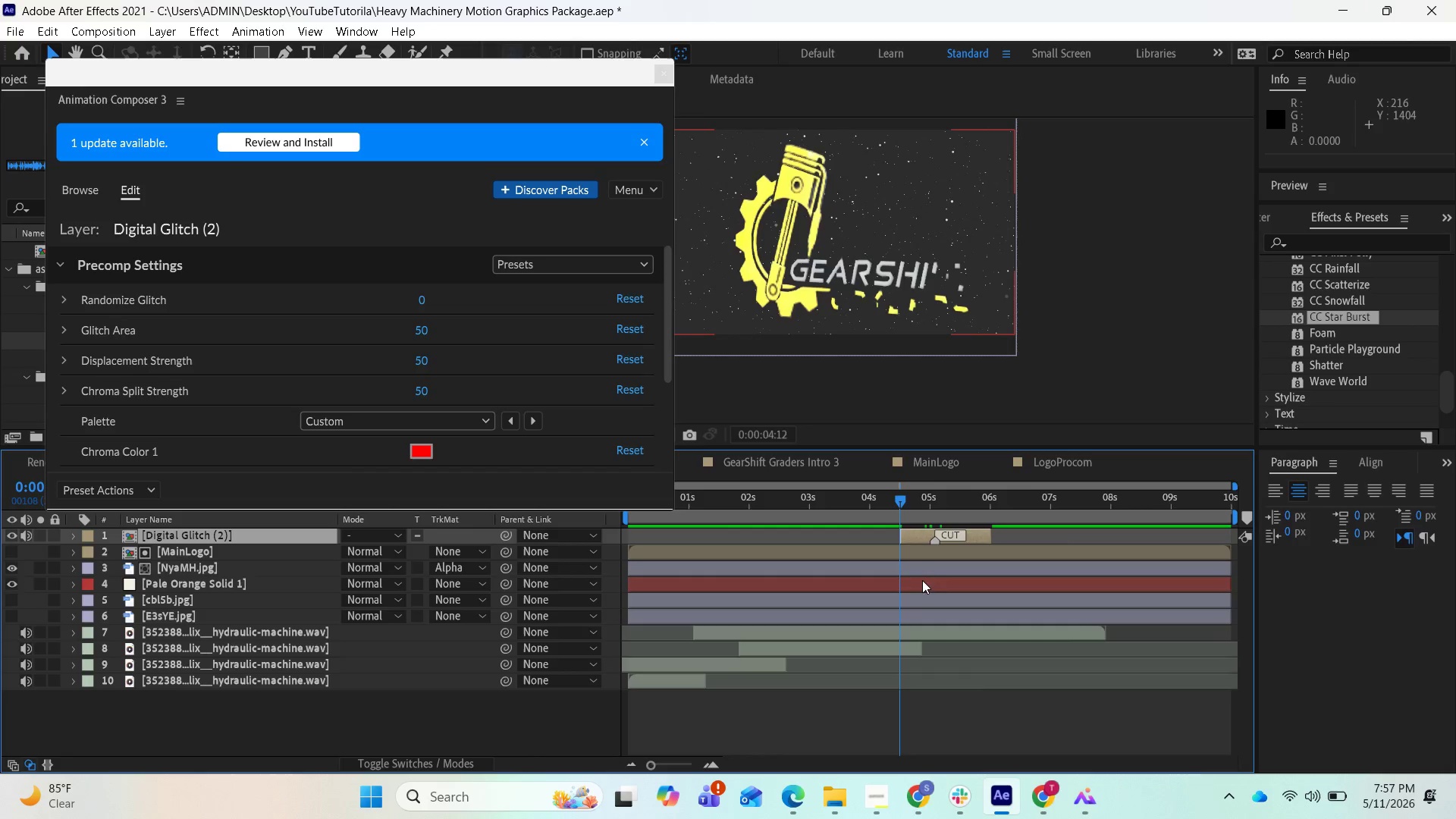 
key(Space)
 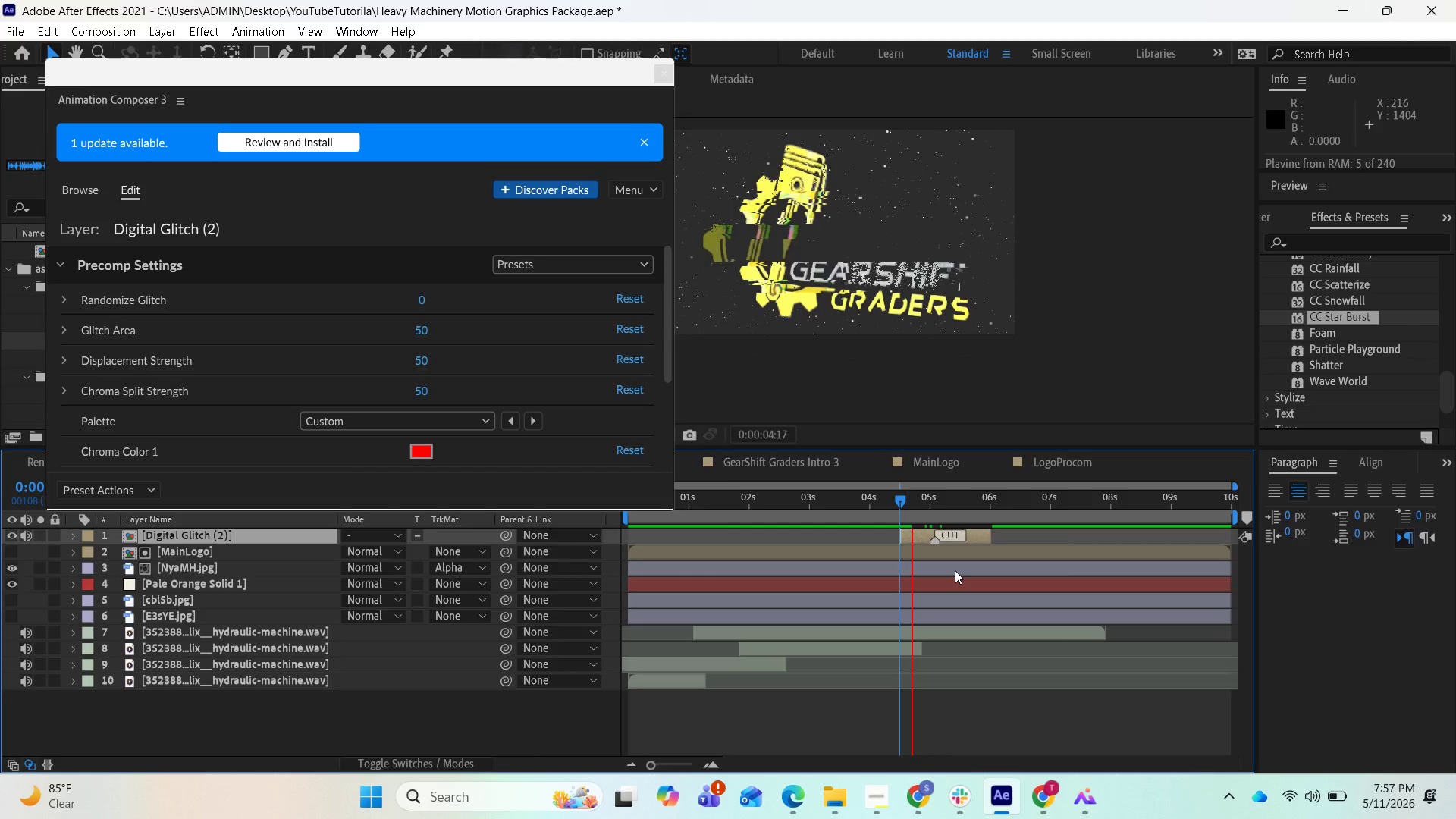 
wait(5.67)
 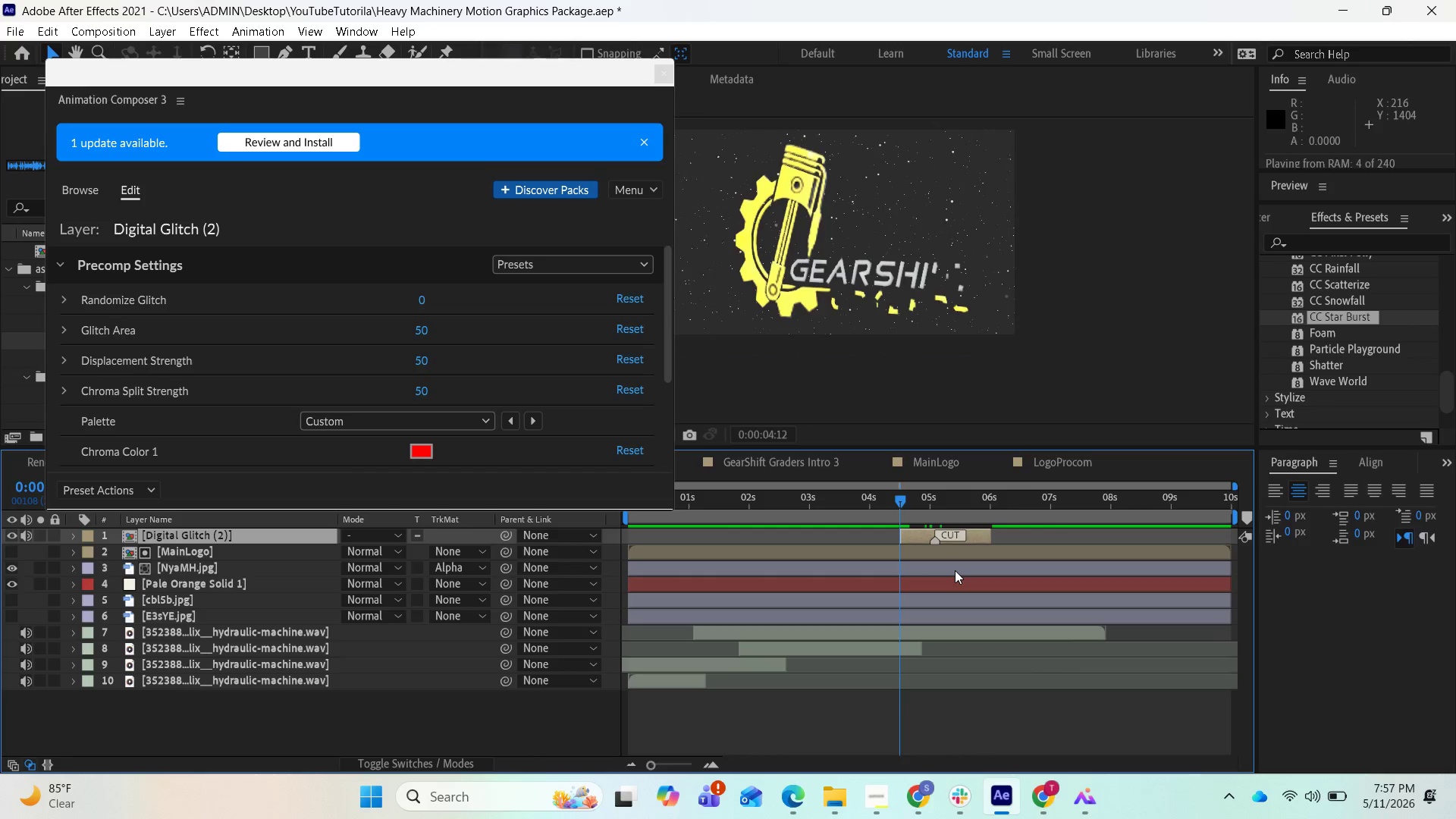 
key(Space)
 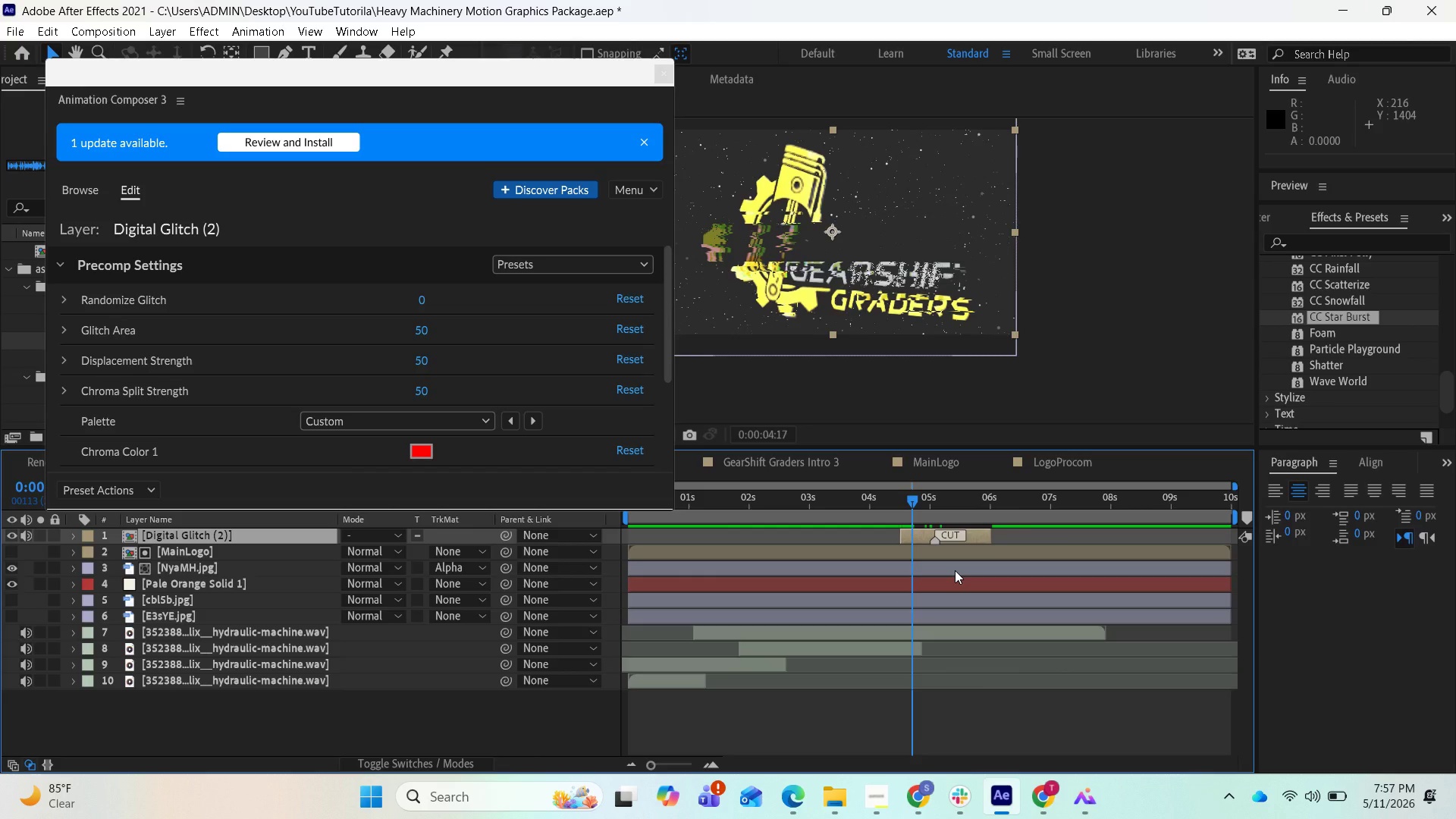 
key(Space)
 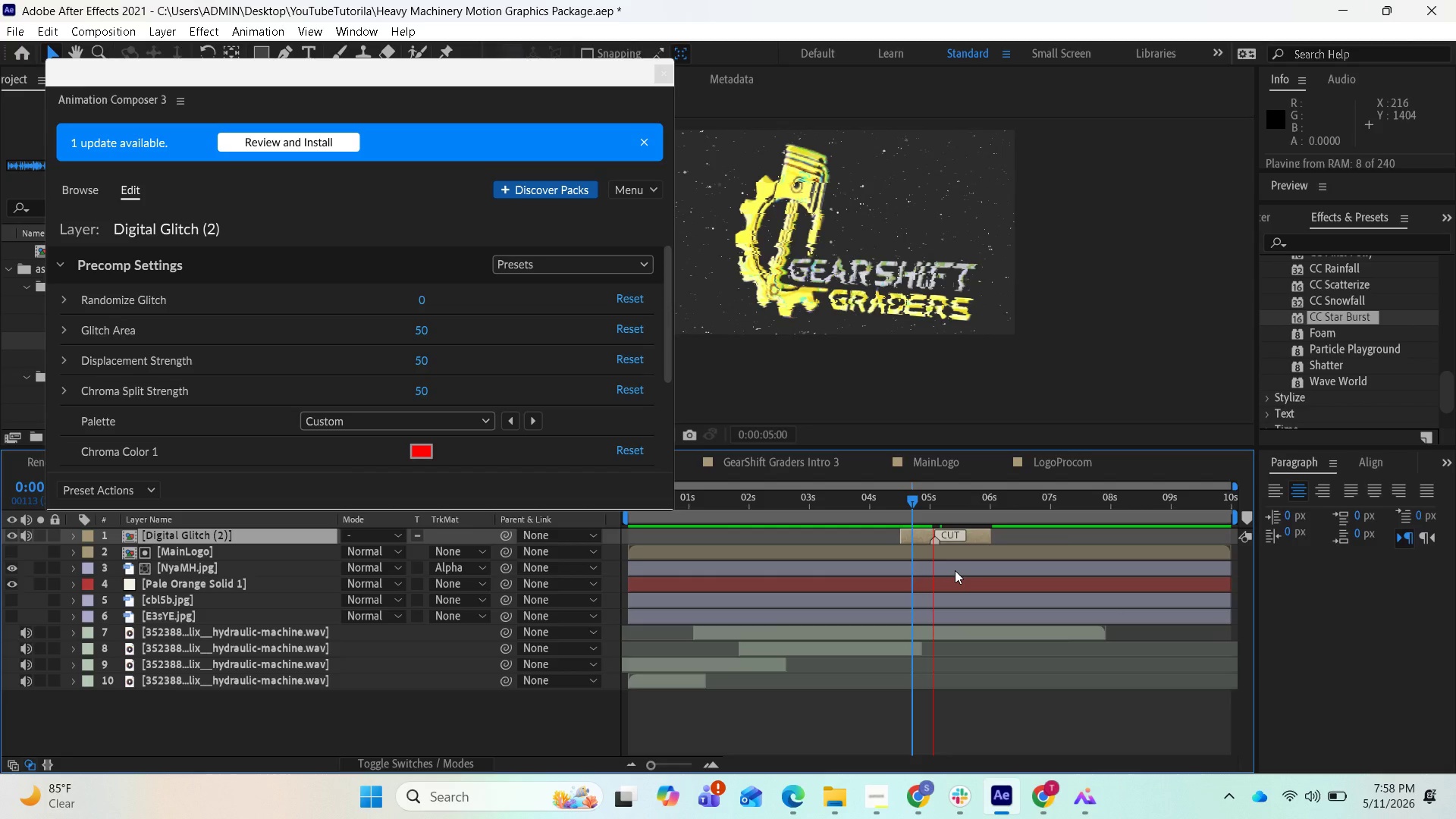 
key(Space)
 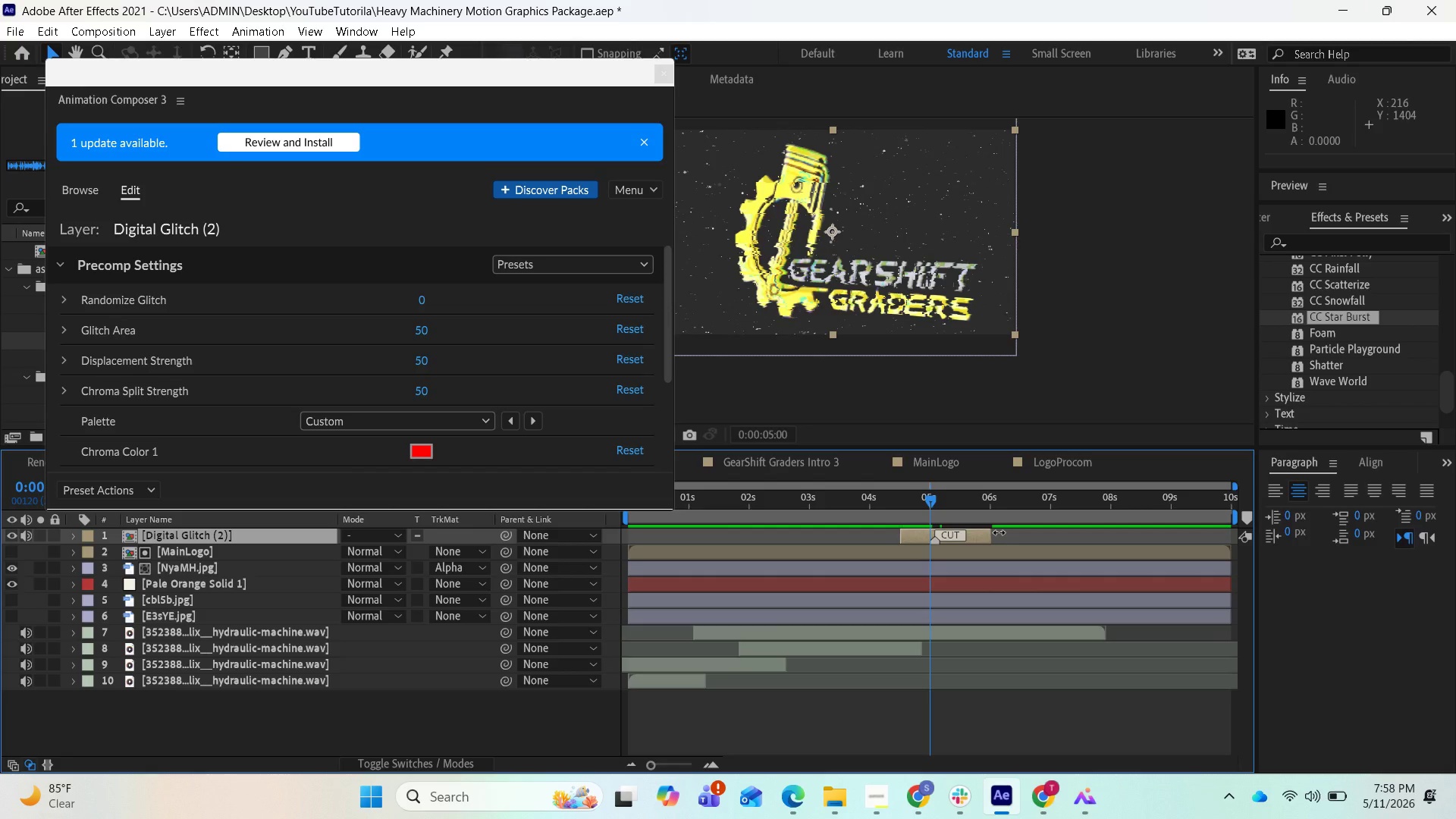 
key(Space)
 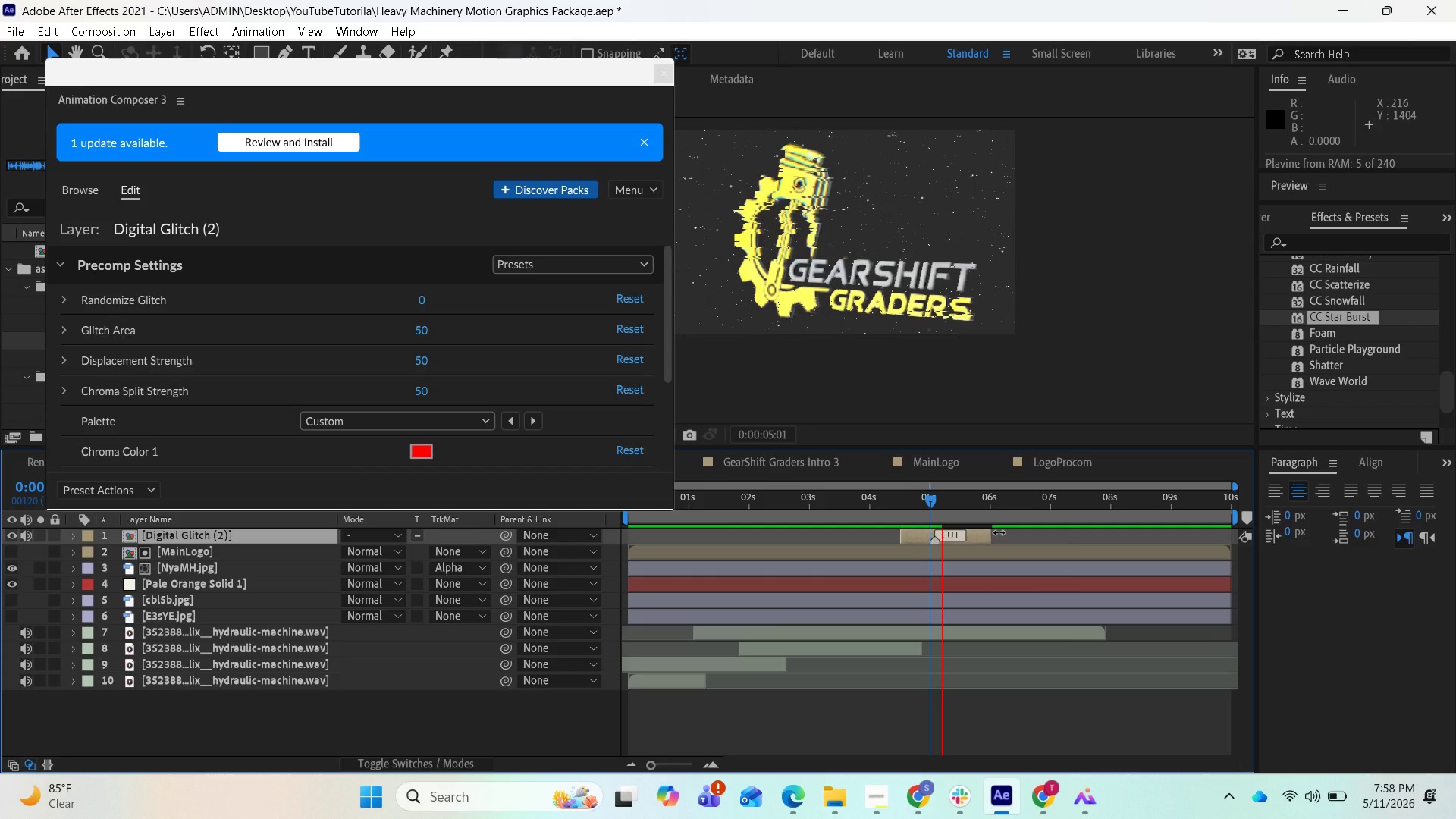 
key(Space)
 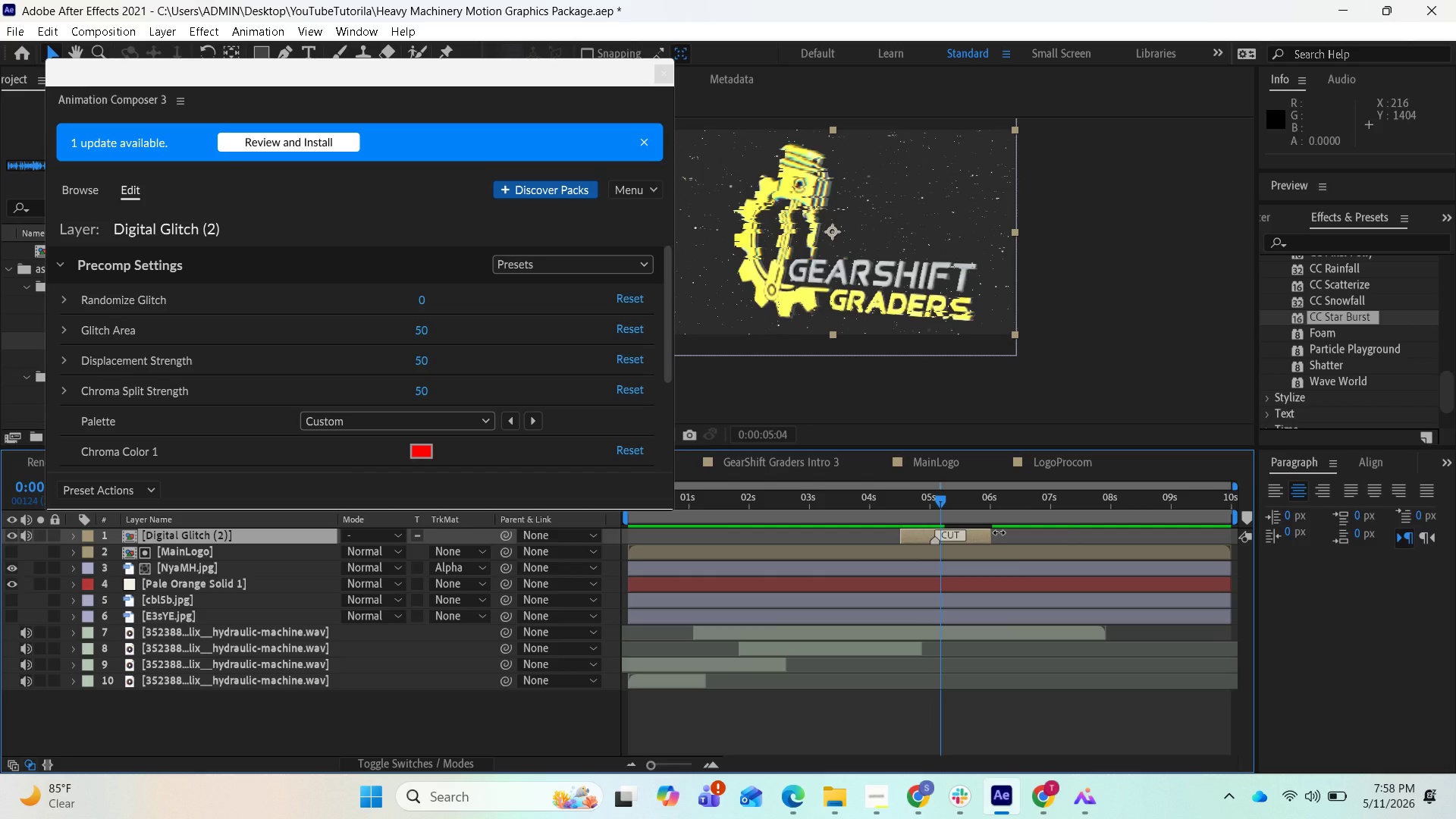 
key(Space)
 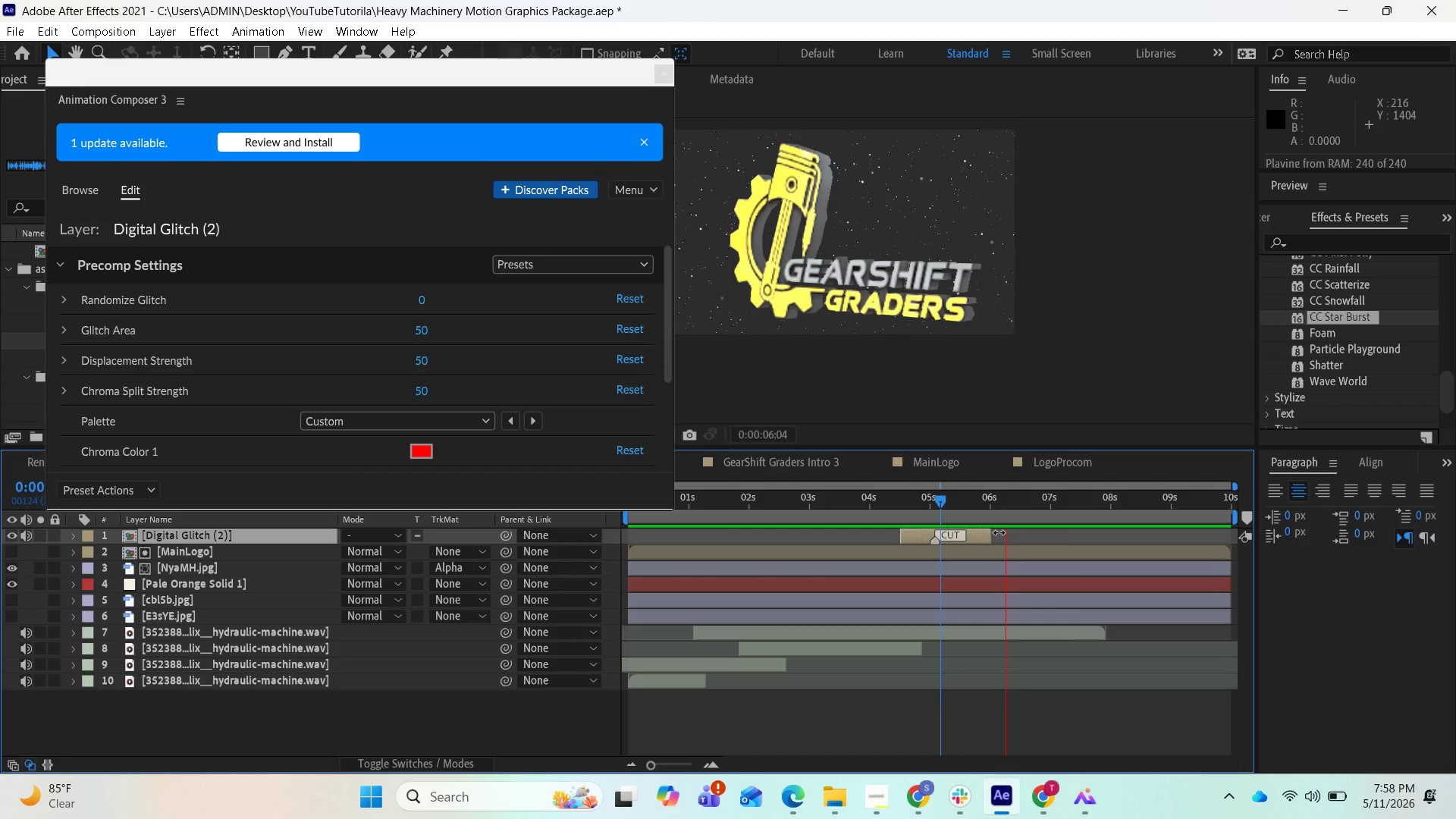 
key(Space)
 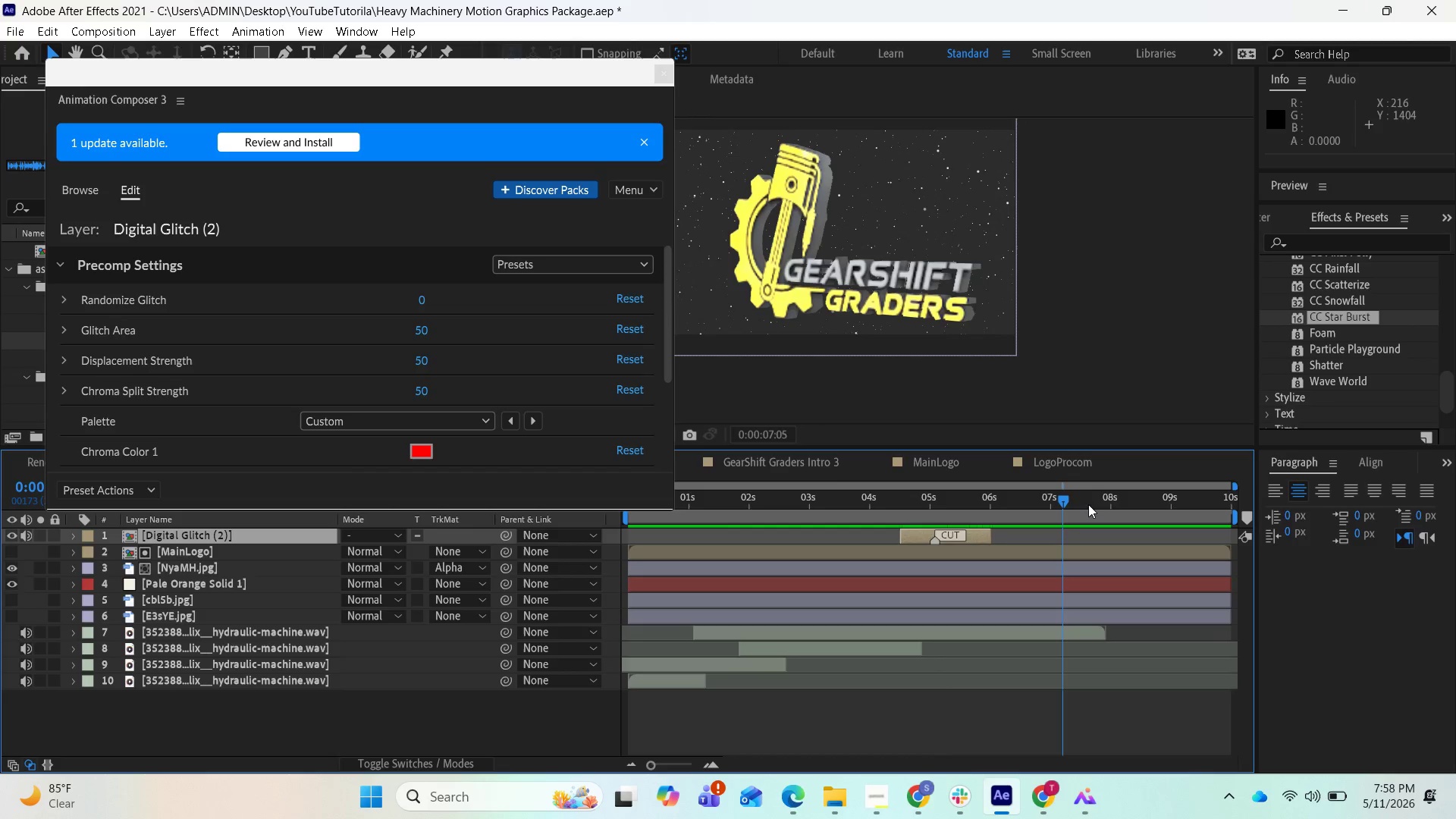 
left_click_drag(start_coordinate=[1059, 501], to_coordinate=[925, 515])
 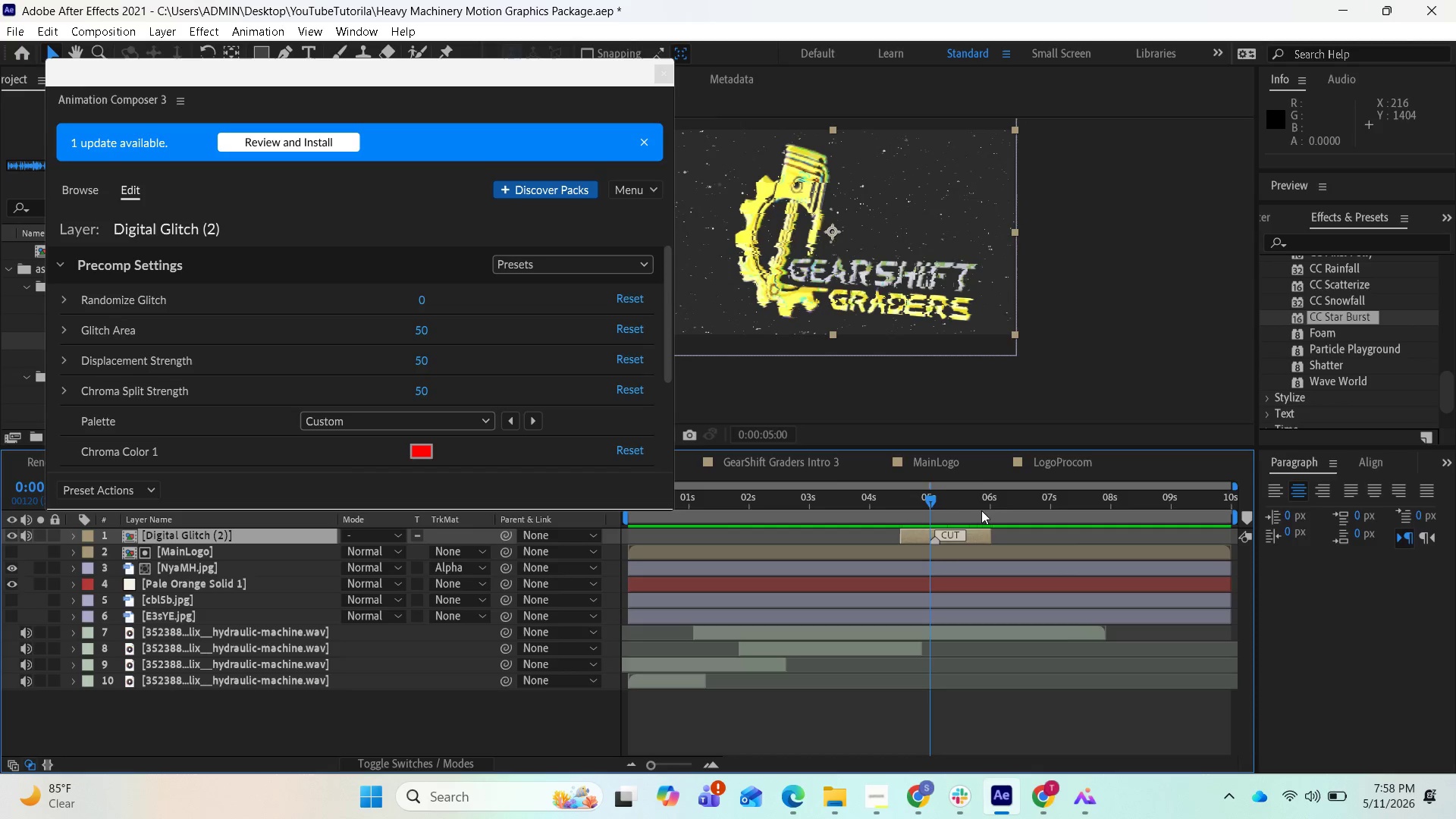 
left_click_drag(start_coordinate=[929, 498], to_coordinate=[880, 506])
 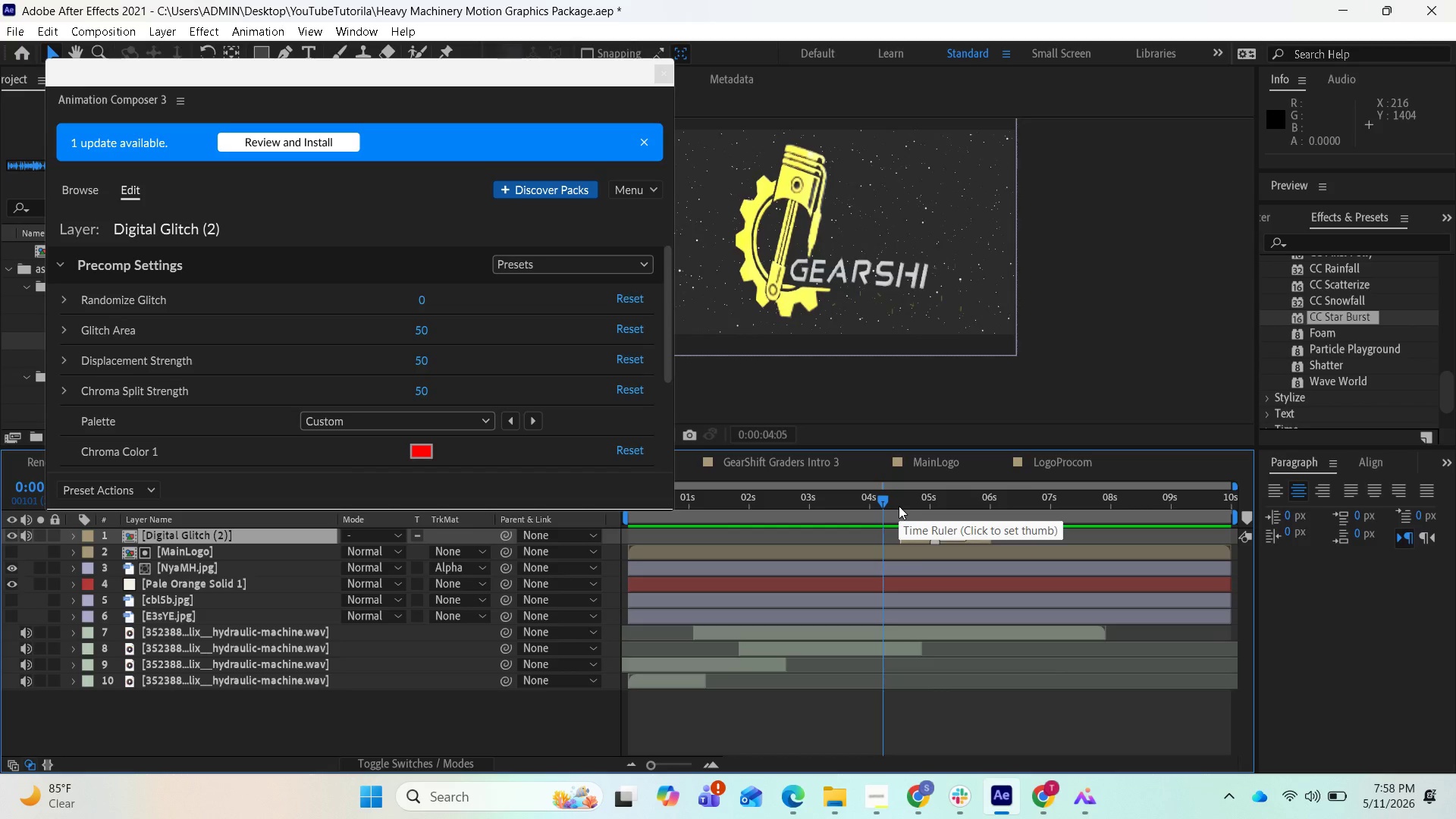 
key(Space)
 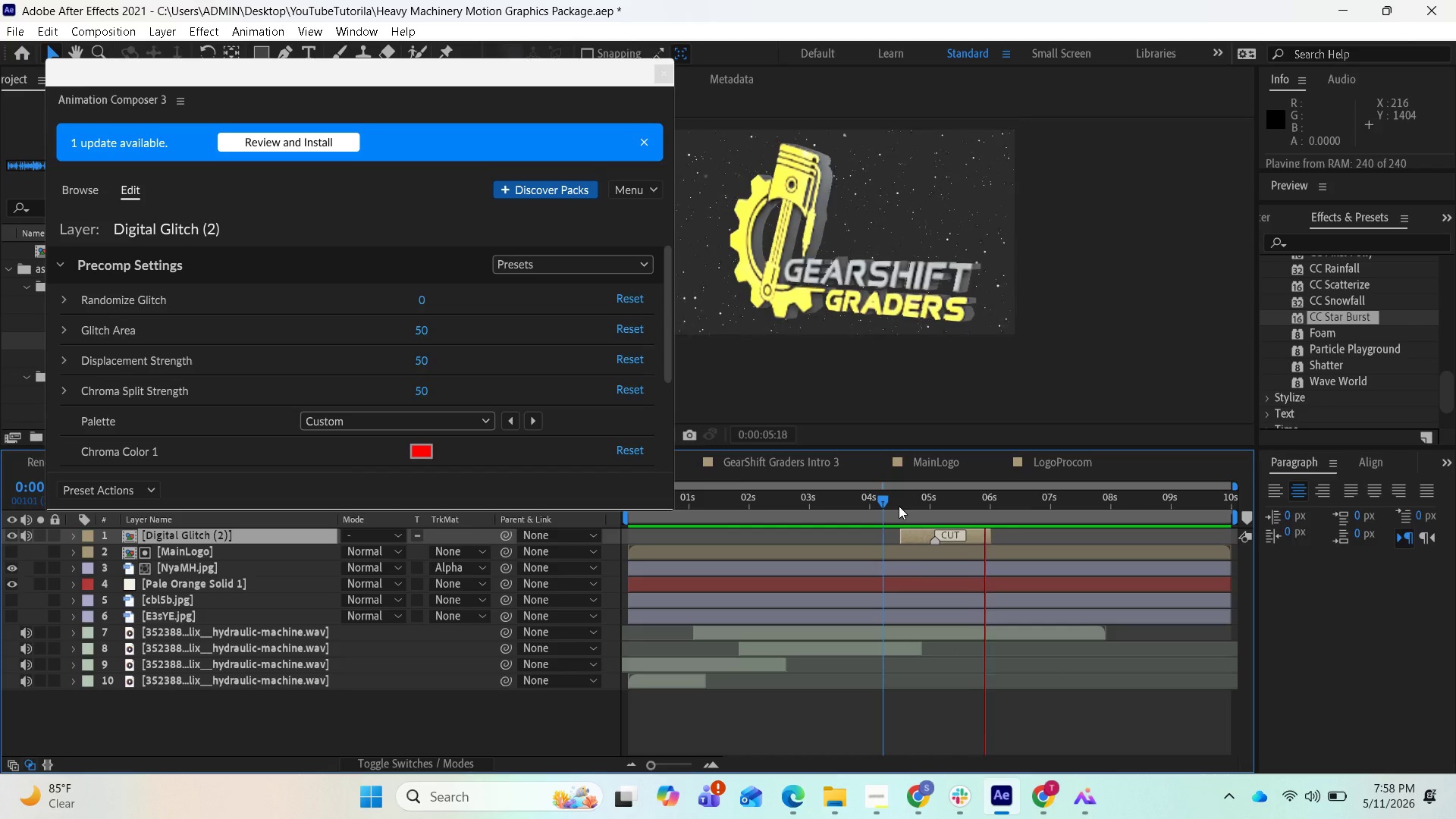 
key(Space)
 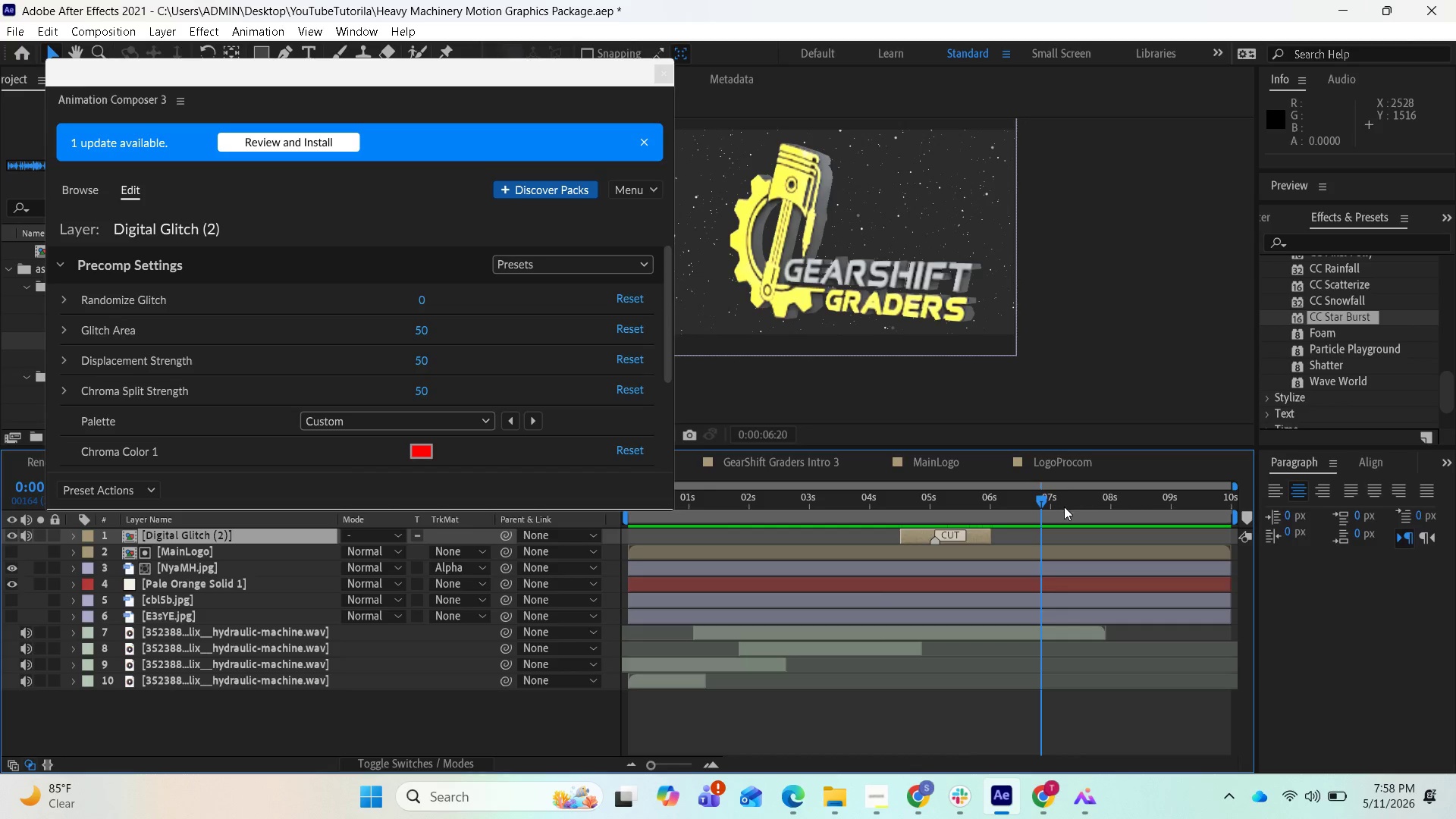 
left_click_drag(start_coordinate=[1040, 507], to_coordinate=[938, 515])
 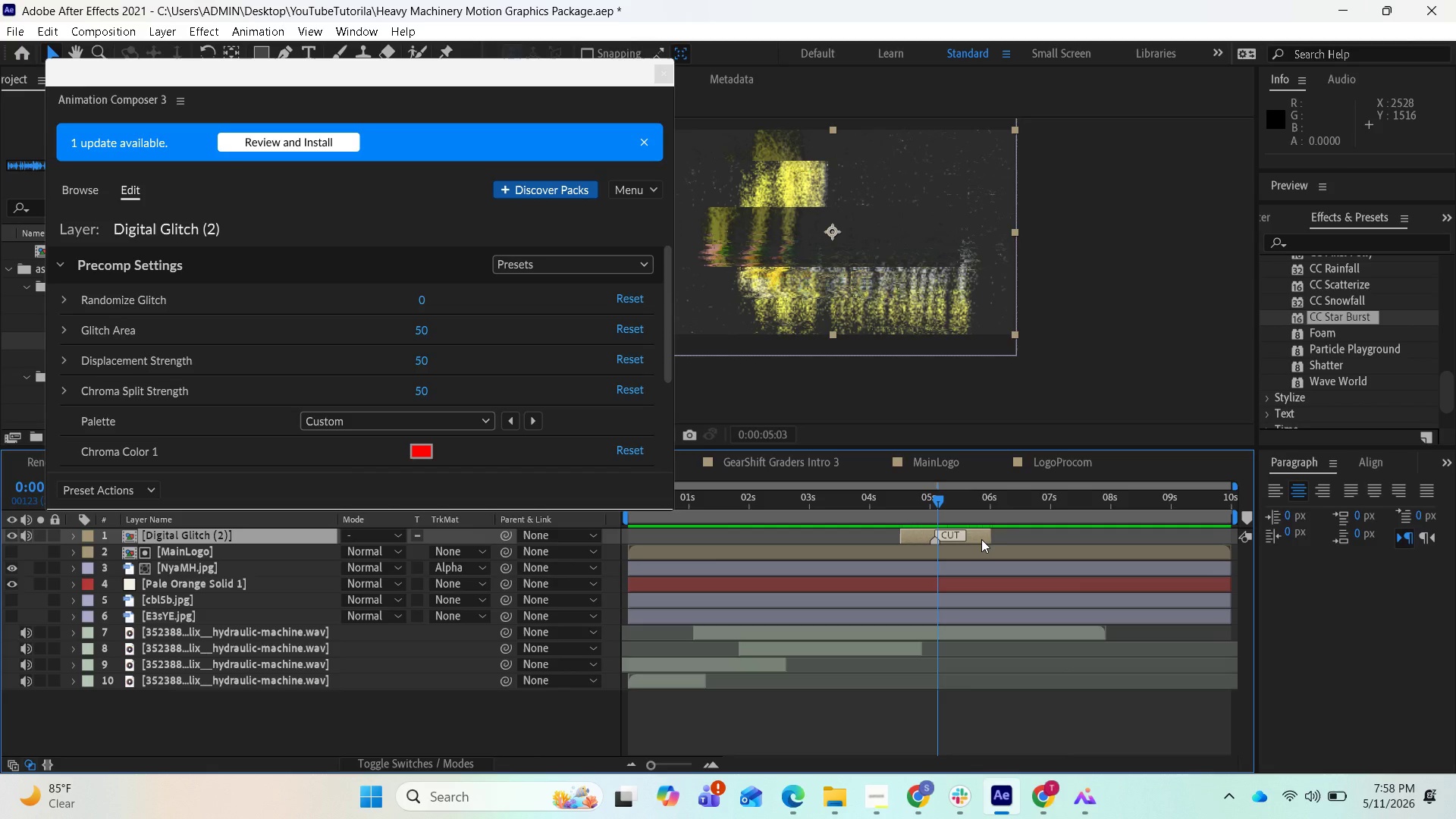 
left_click_drag(start_coordinate=[981, 539], to_coordinate=[993, 537])
 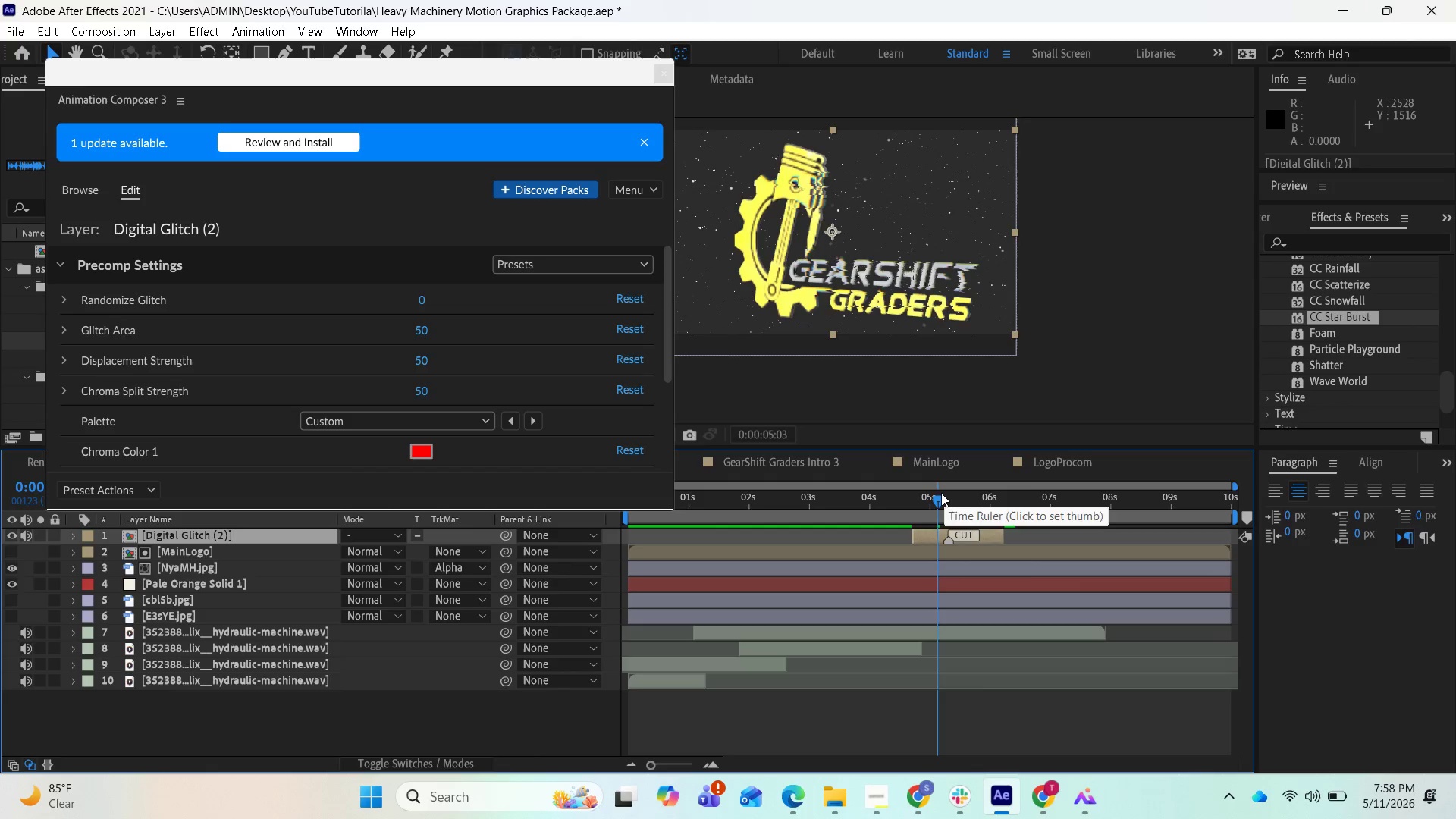 
left_click_drag(start_coordinate=[941, 494], to_coordinate=[985, 504])
 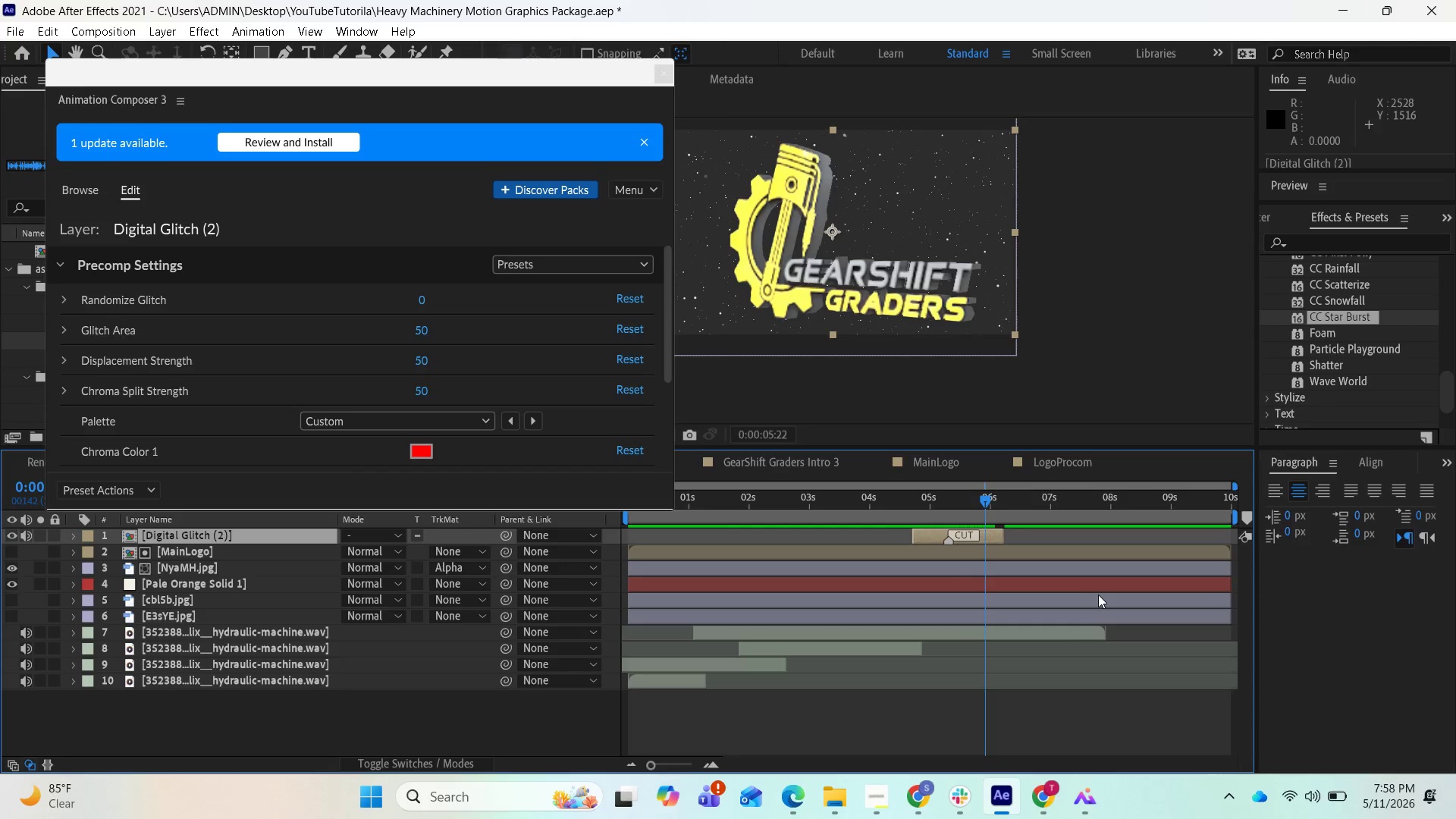 
left_click([1067, 573])
 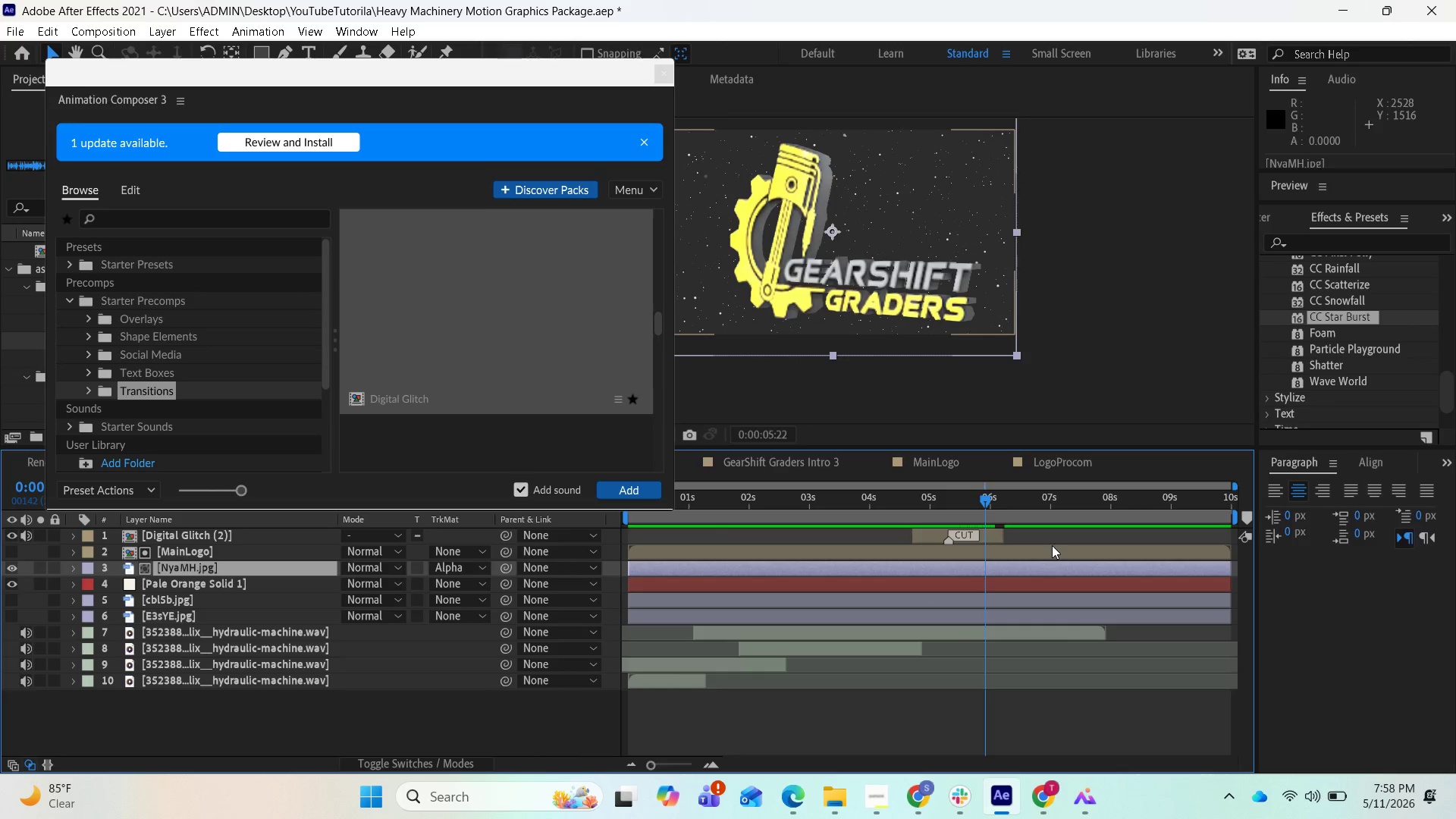 
hold_key(key=CapsLock, duration=1.52)
 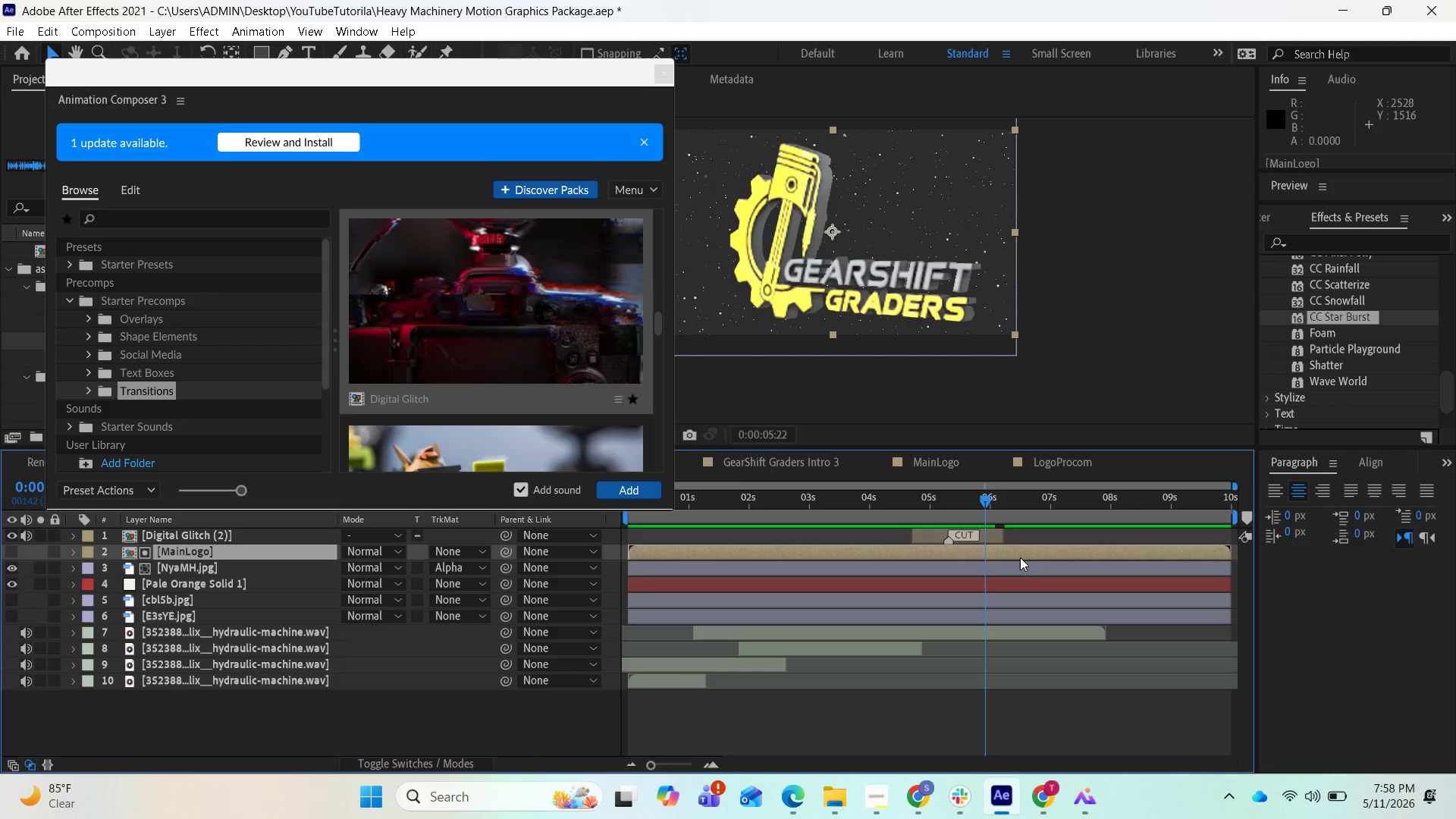 
left_click([1027, 548])
 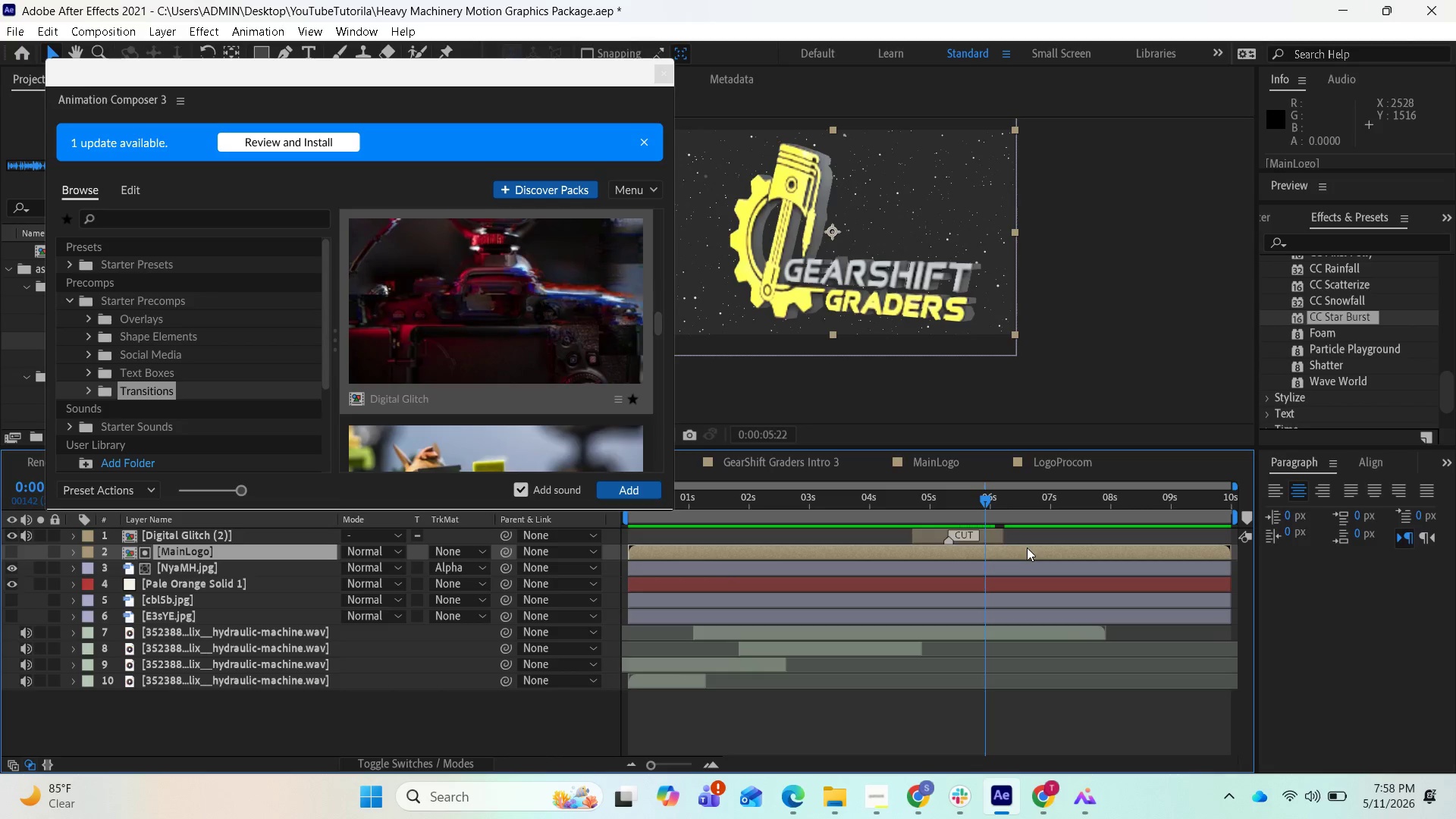 
key(CapsLock)
 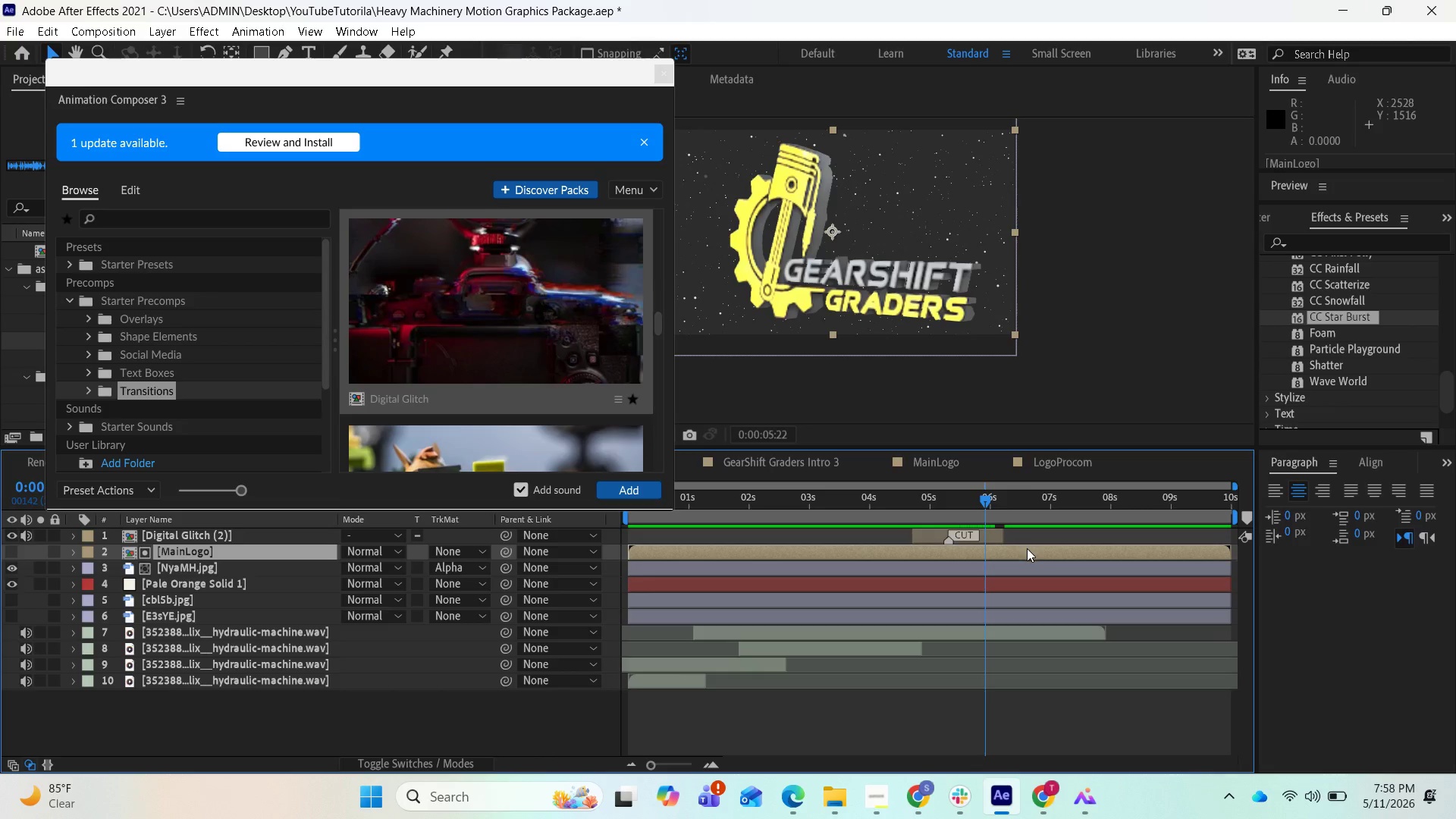 
key(CapsLock)
 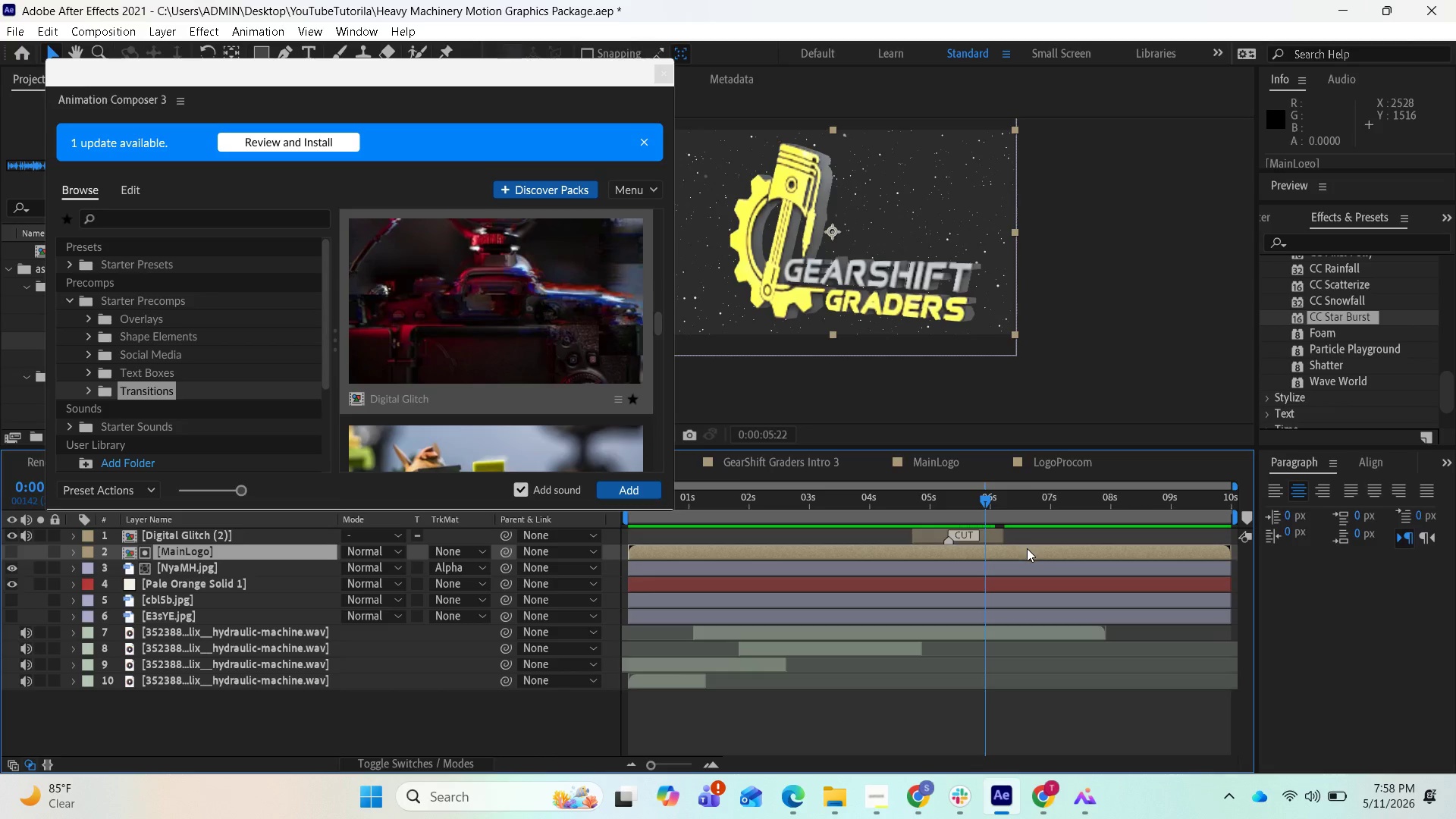 
key(CapsLock)
 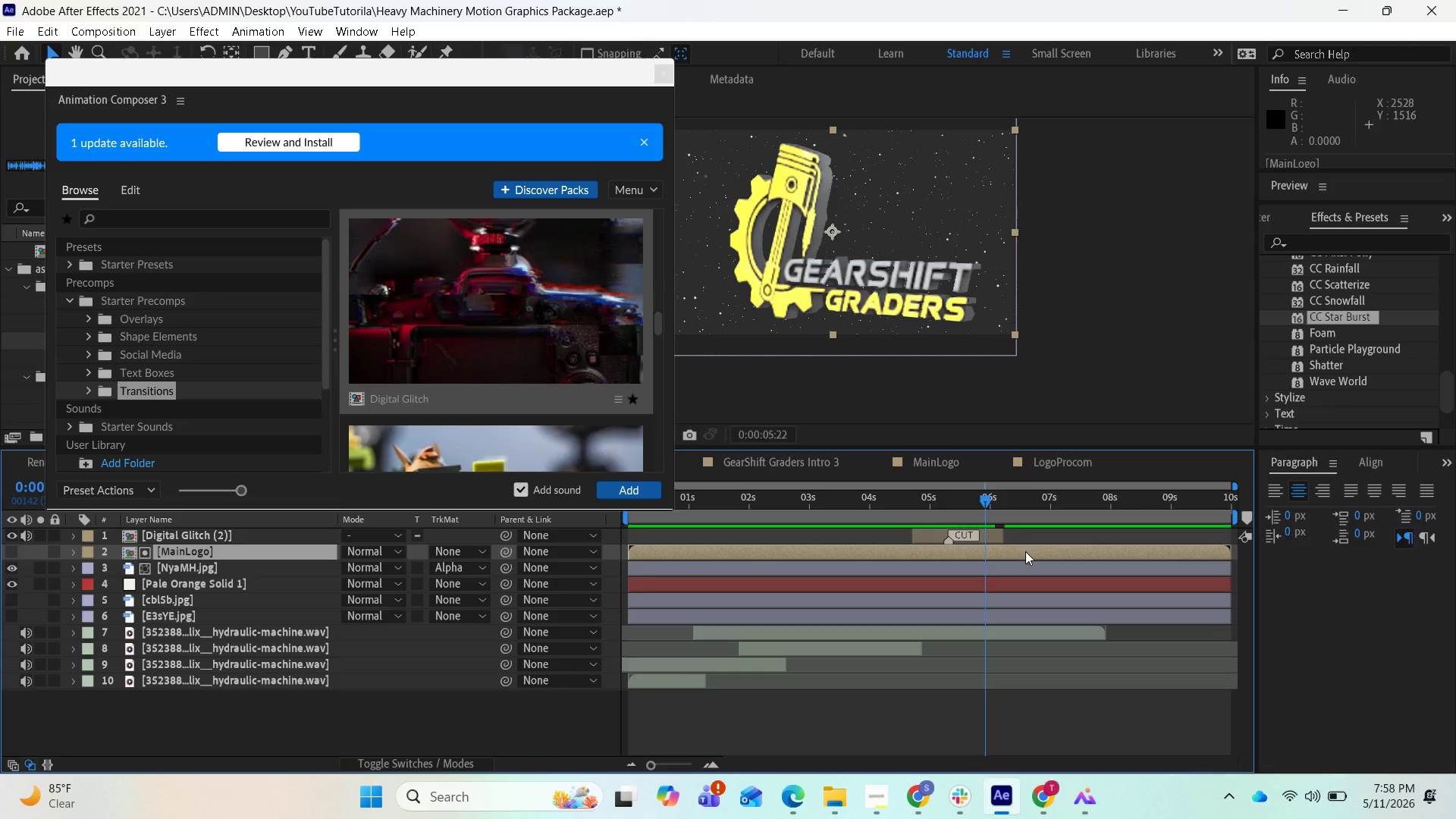 
key(CapsLock)
 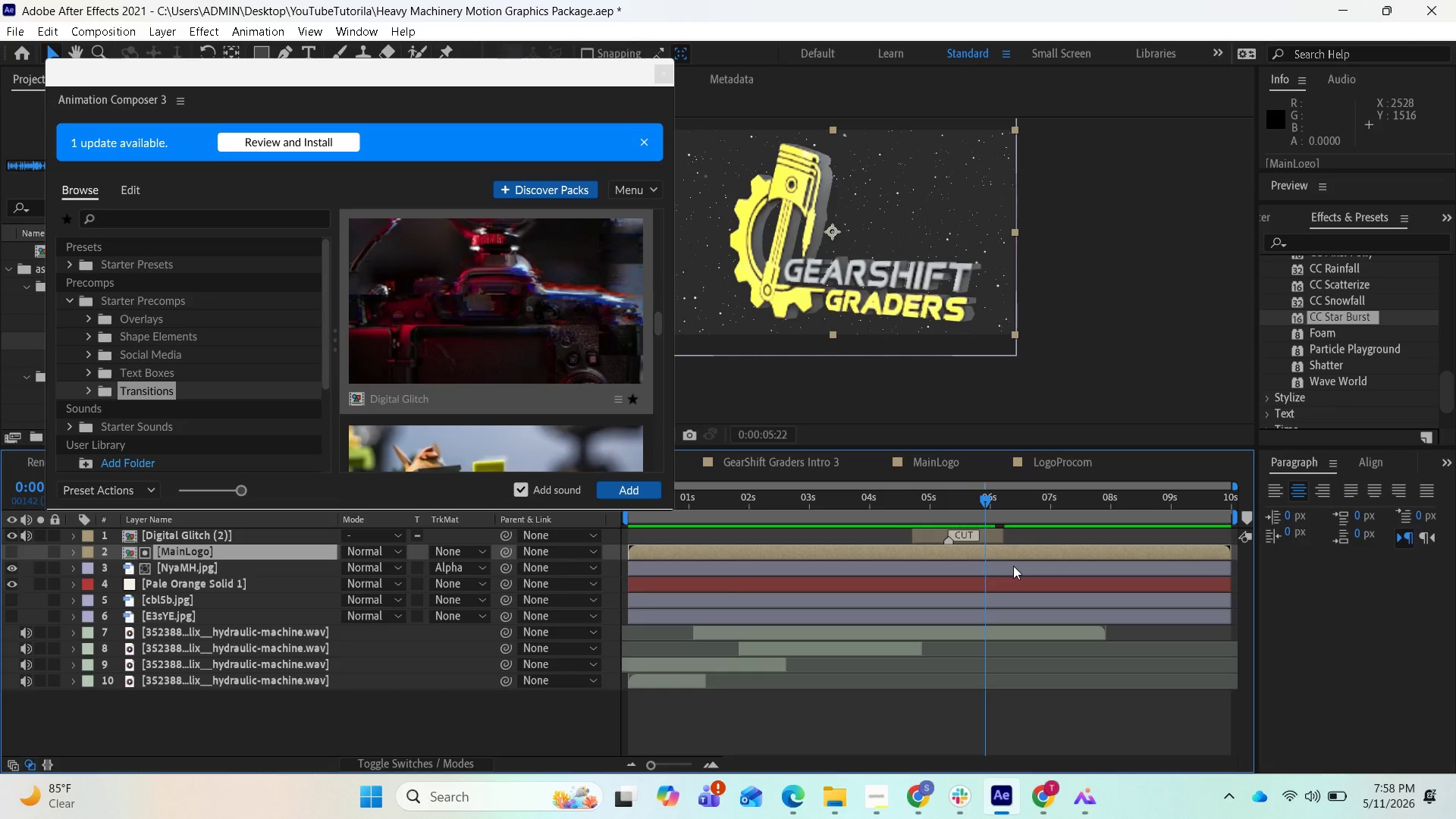 
left_click([1013, 566])
 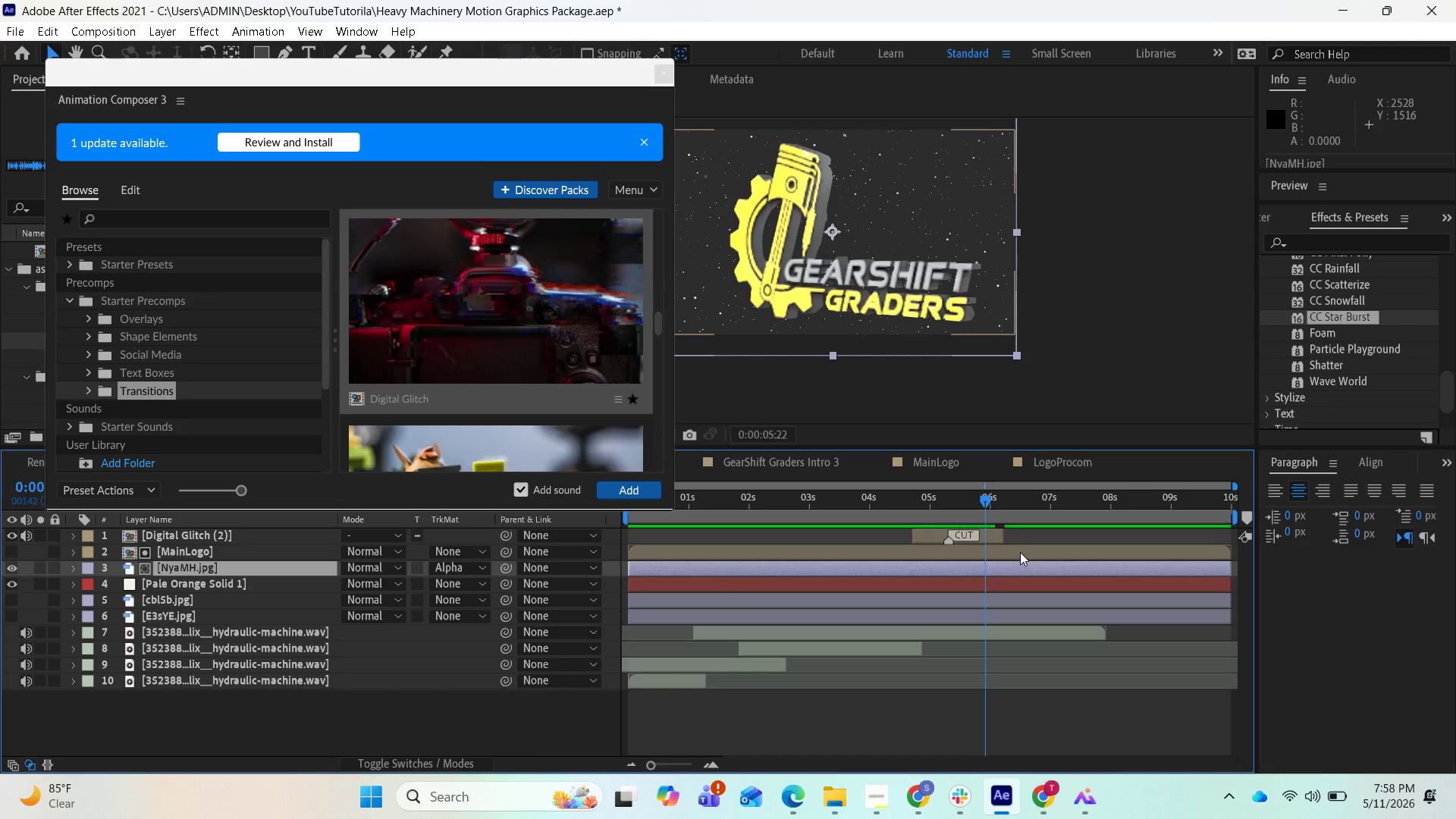 
hold_key(key=CapsLock, duration=1.5)
 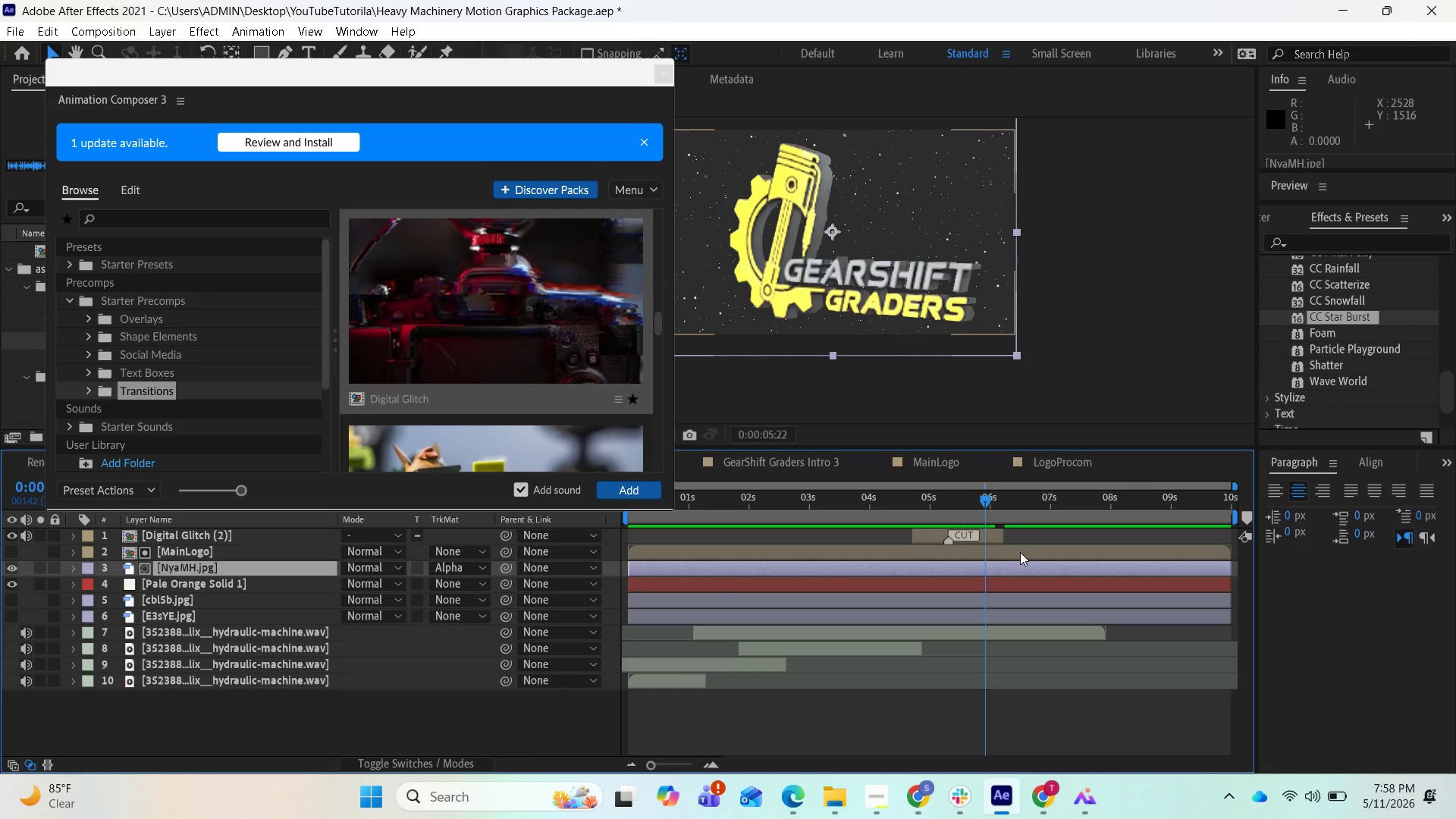 
hold_key(key=CapsLock, duration=0.89)
 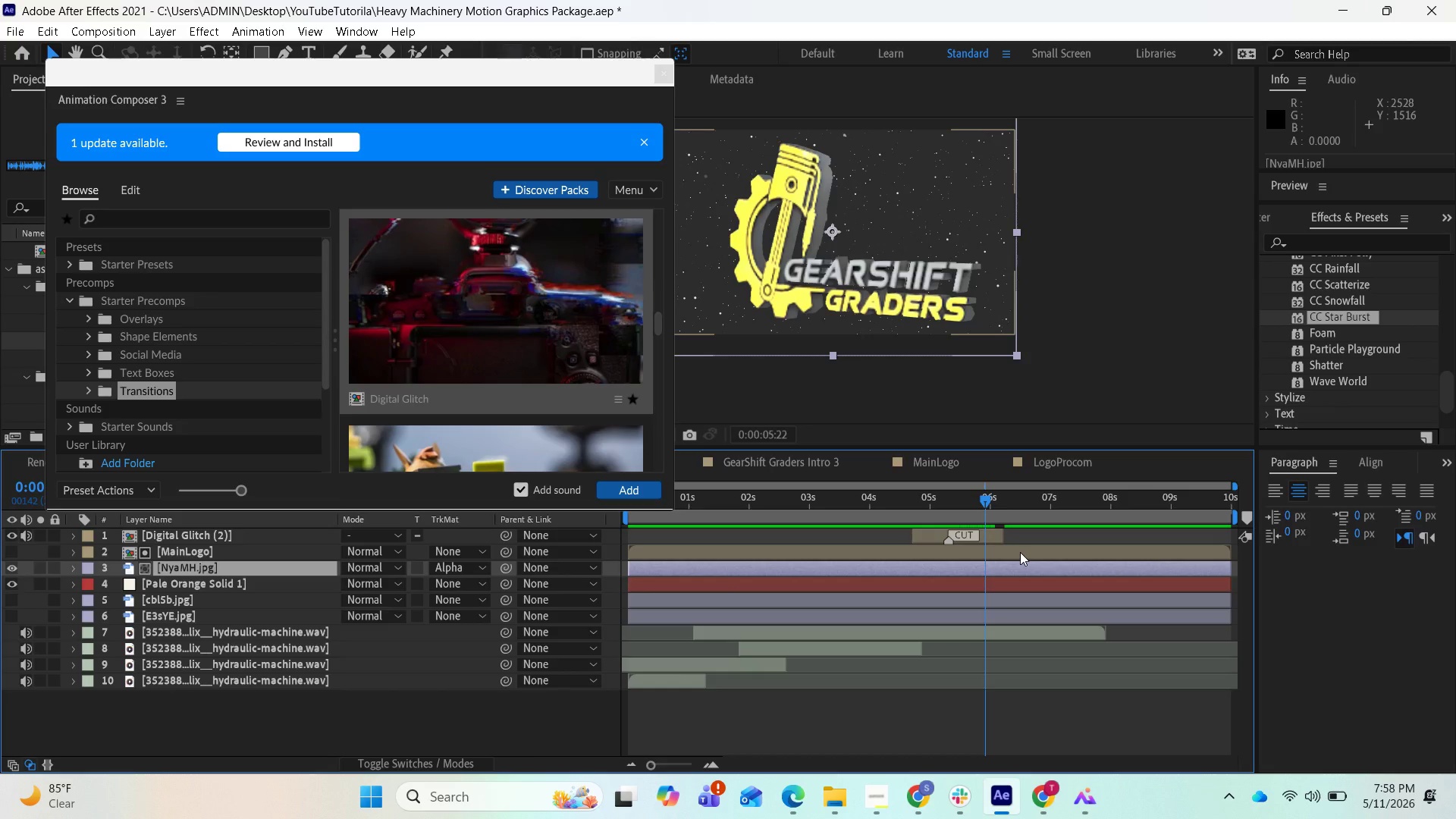 
hold_key(key=ControlLeft, duration=0.78)
left_click([1020, 552])
 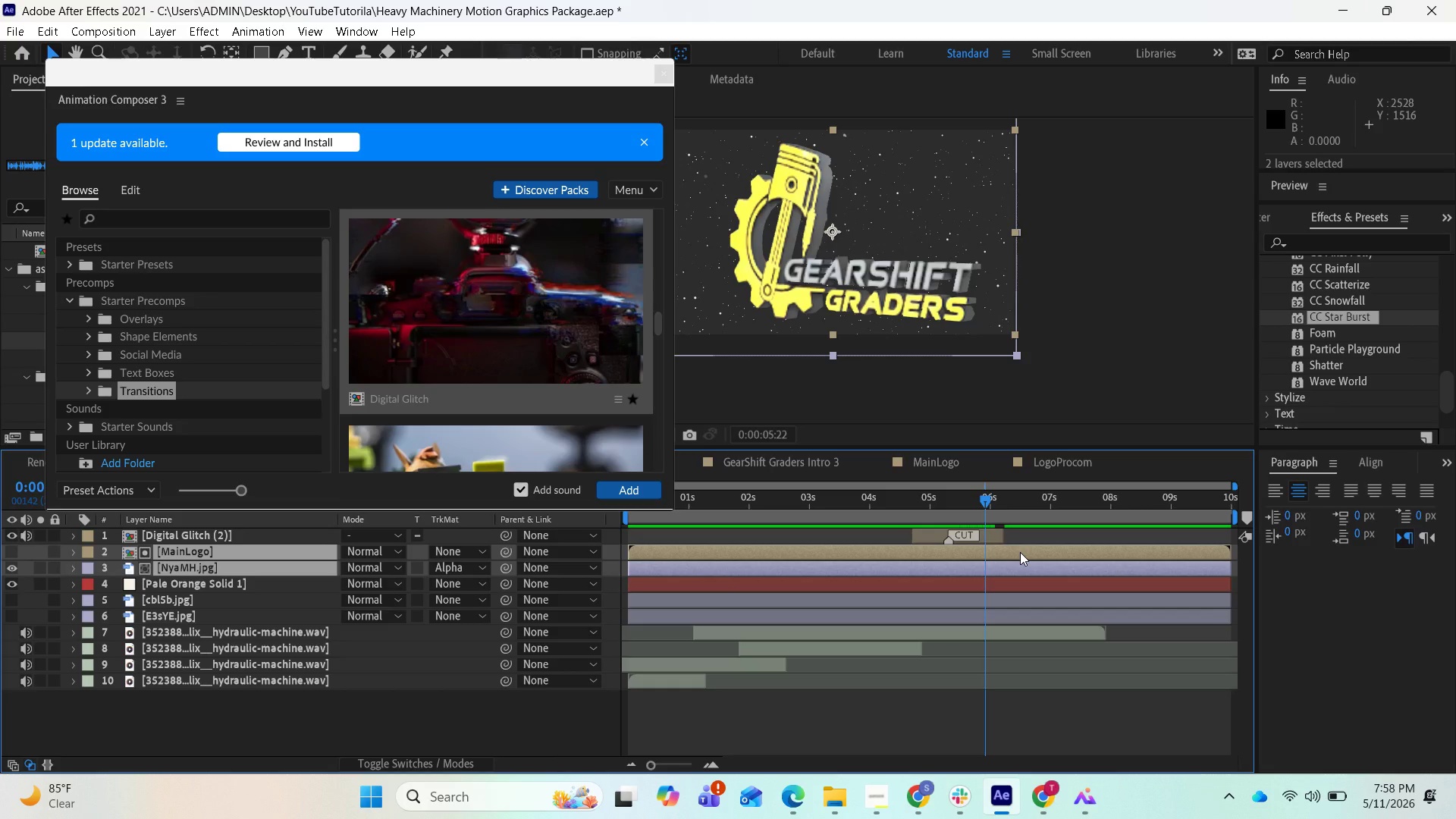 
key(U)
 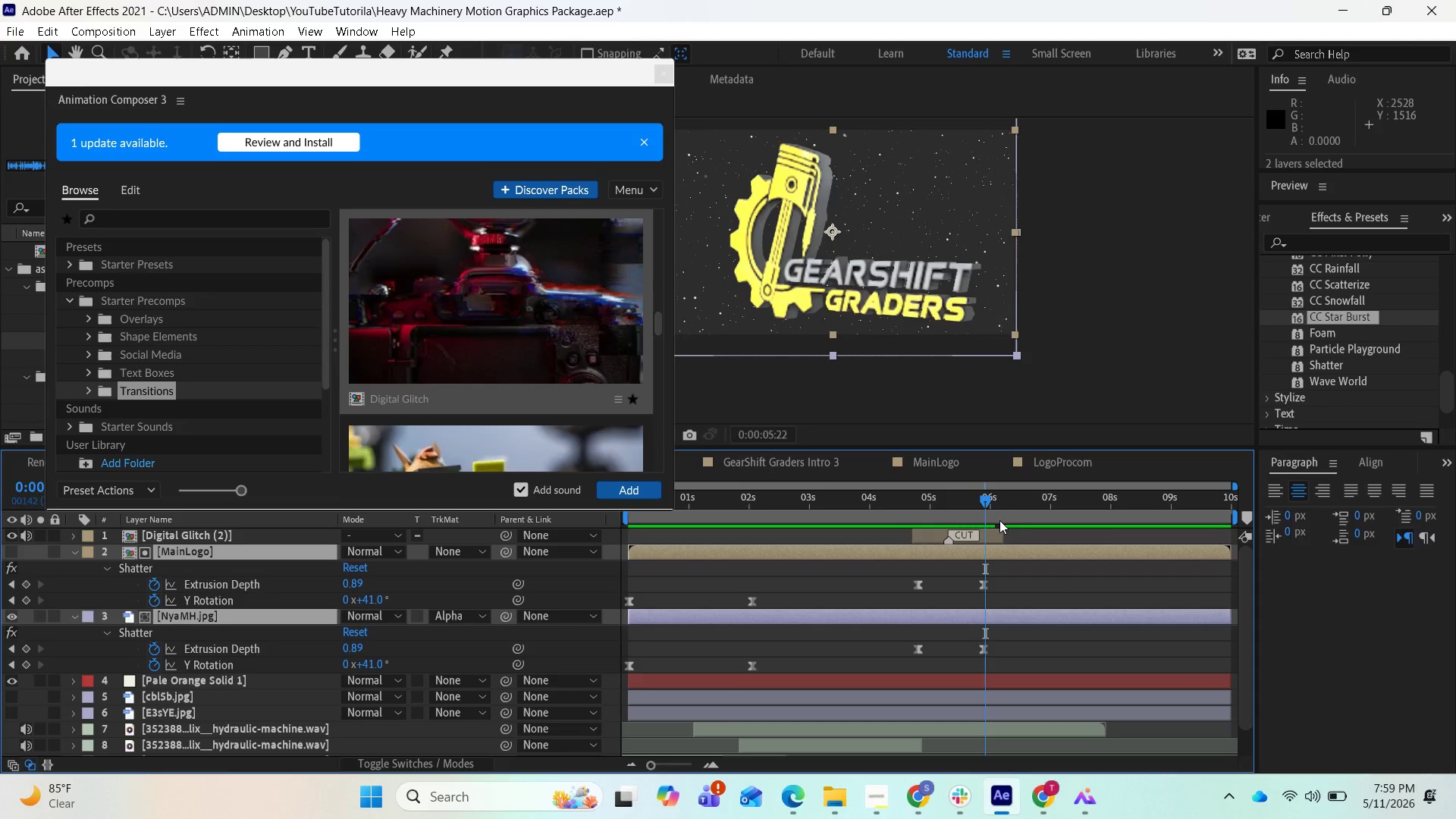 
left_click_drag(start_coordinate=[983, 501], to_coordinate=[944, 502])
 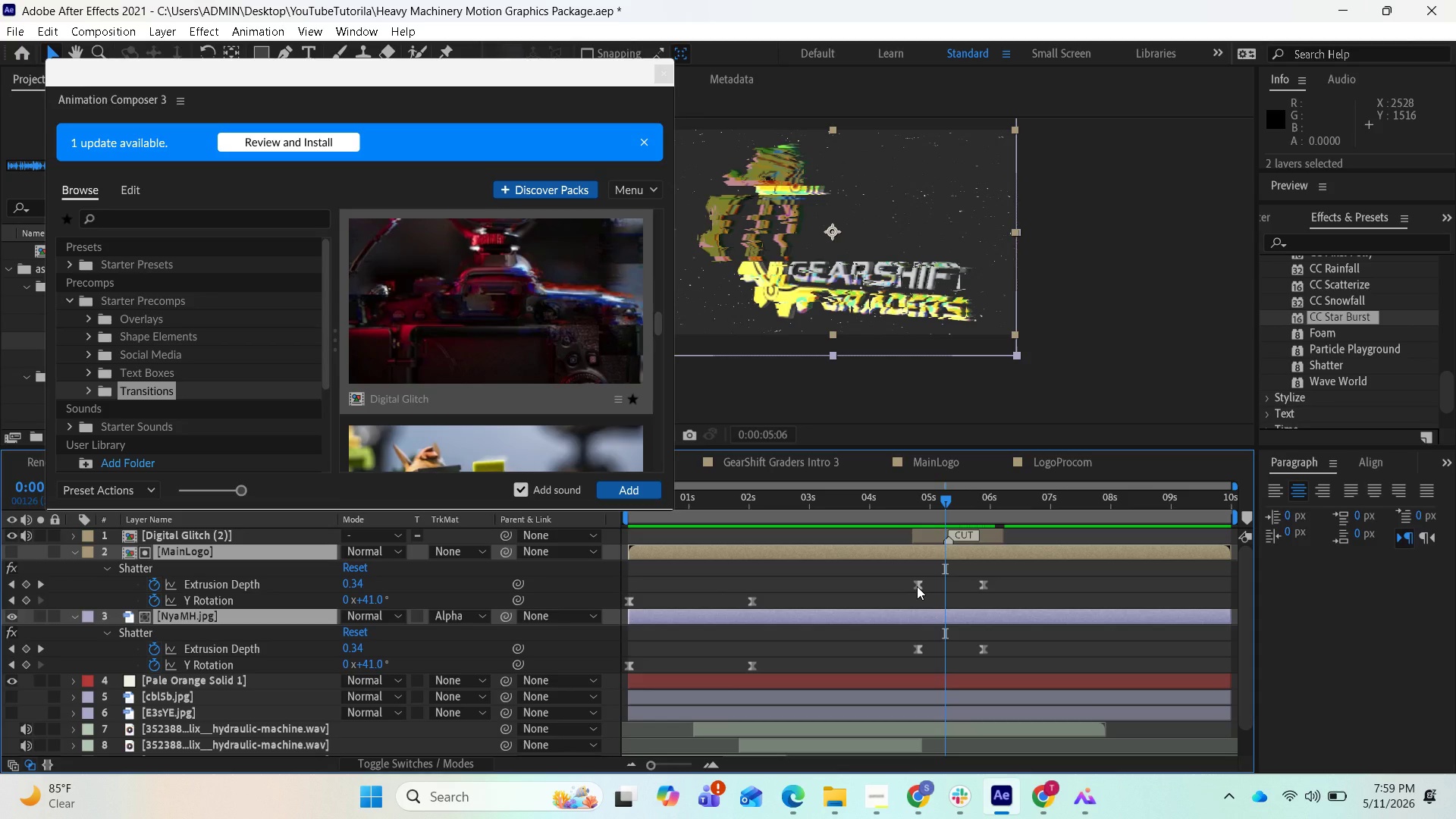 
left_click([917, 586])
 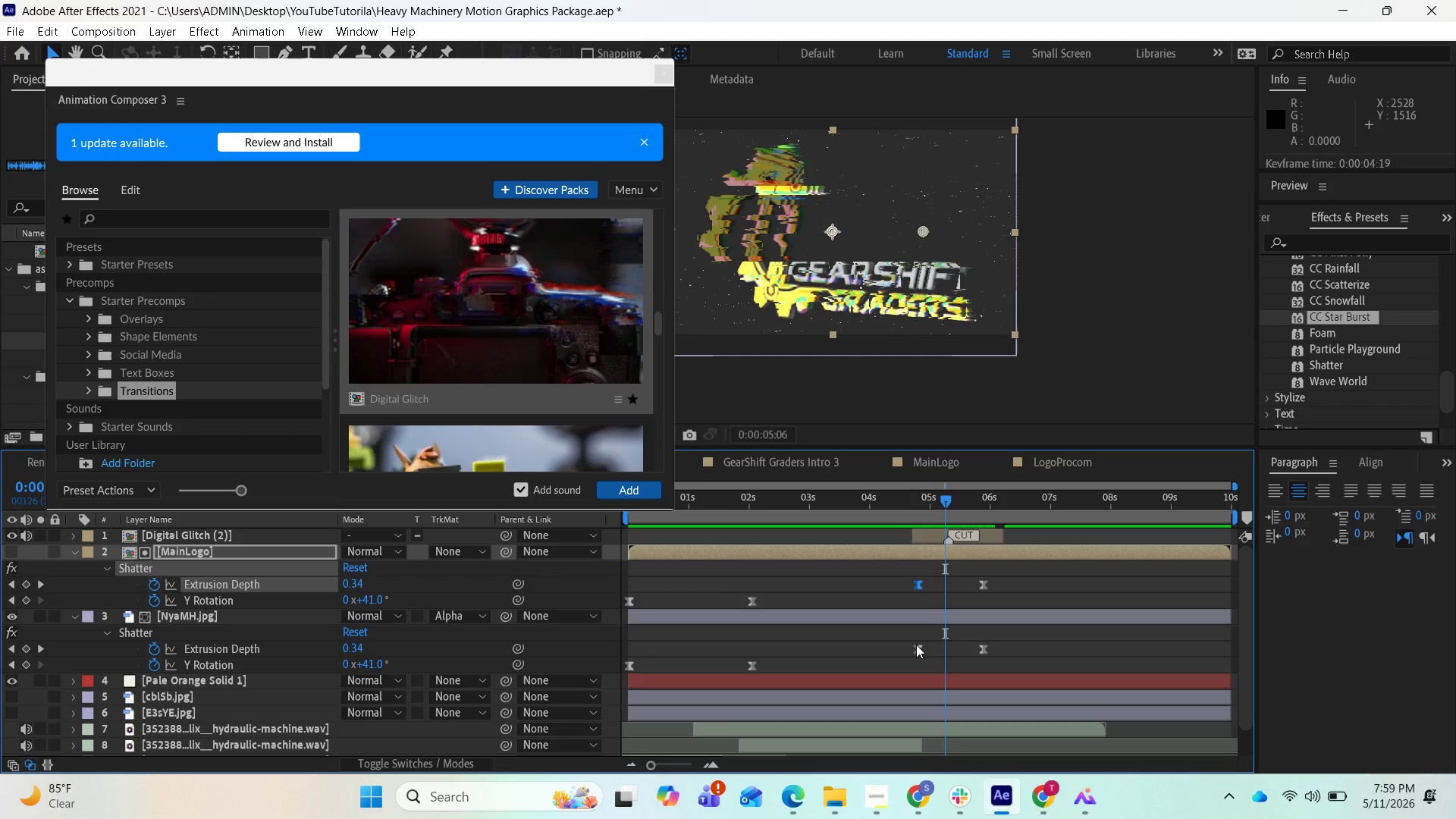 
hold_key(key=ShiftLeft, duration=0.55)
left_click([916, 646])
 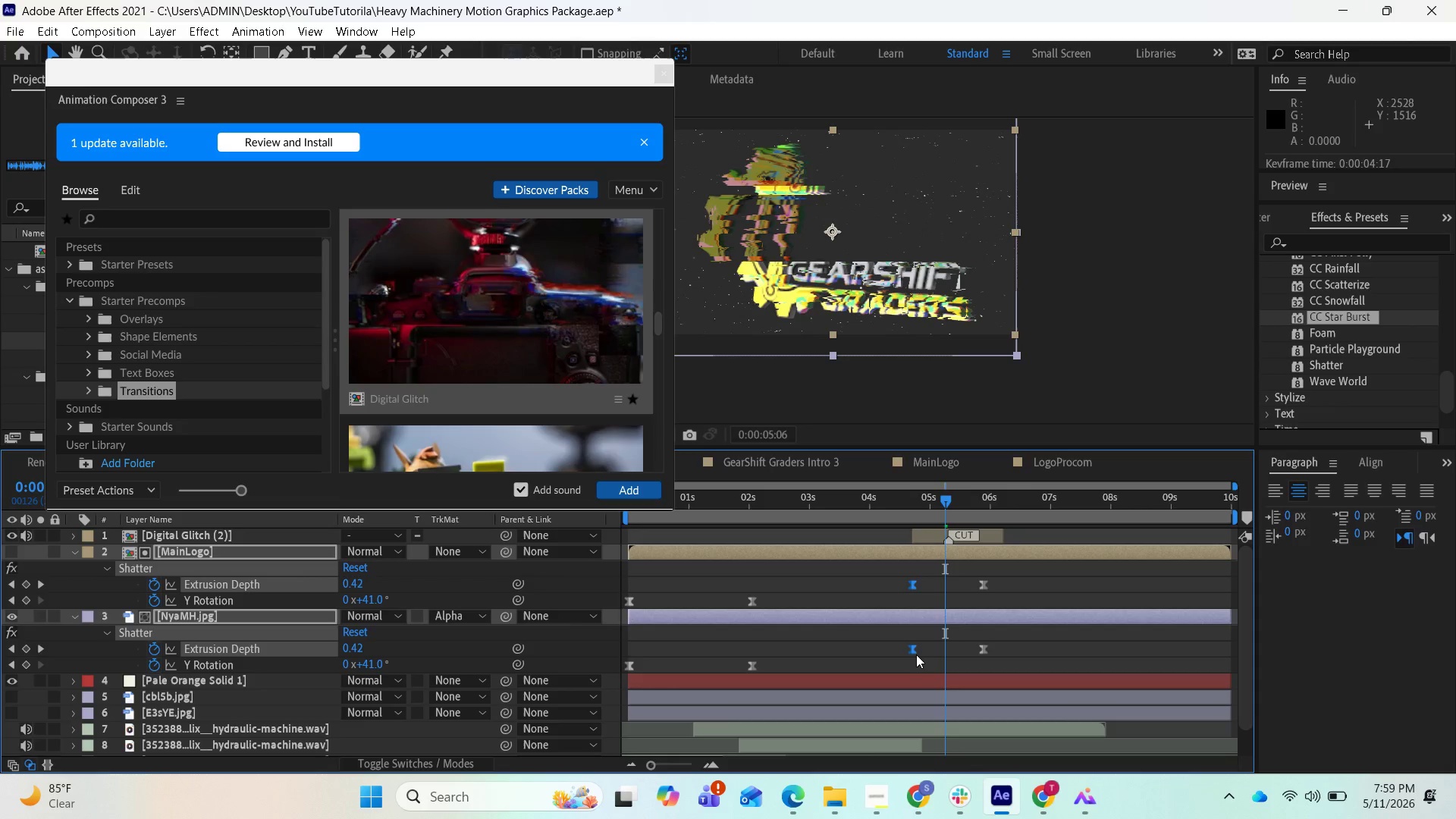 
left_click_drag(start_coordinate=[913, 653], to_coordinate=[928, 656])
 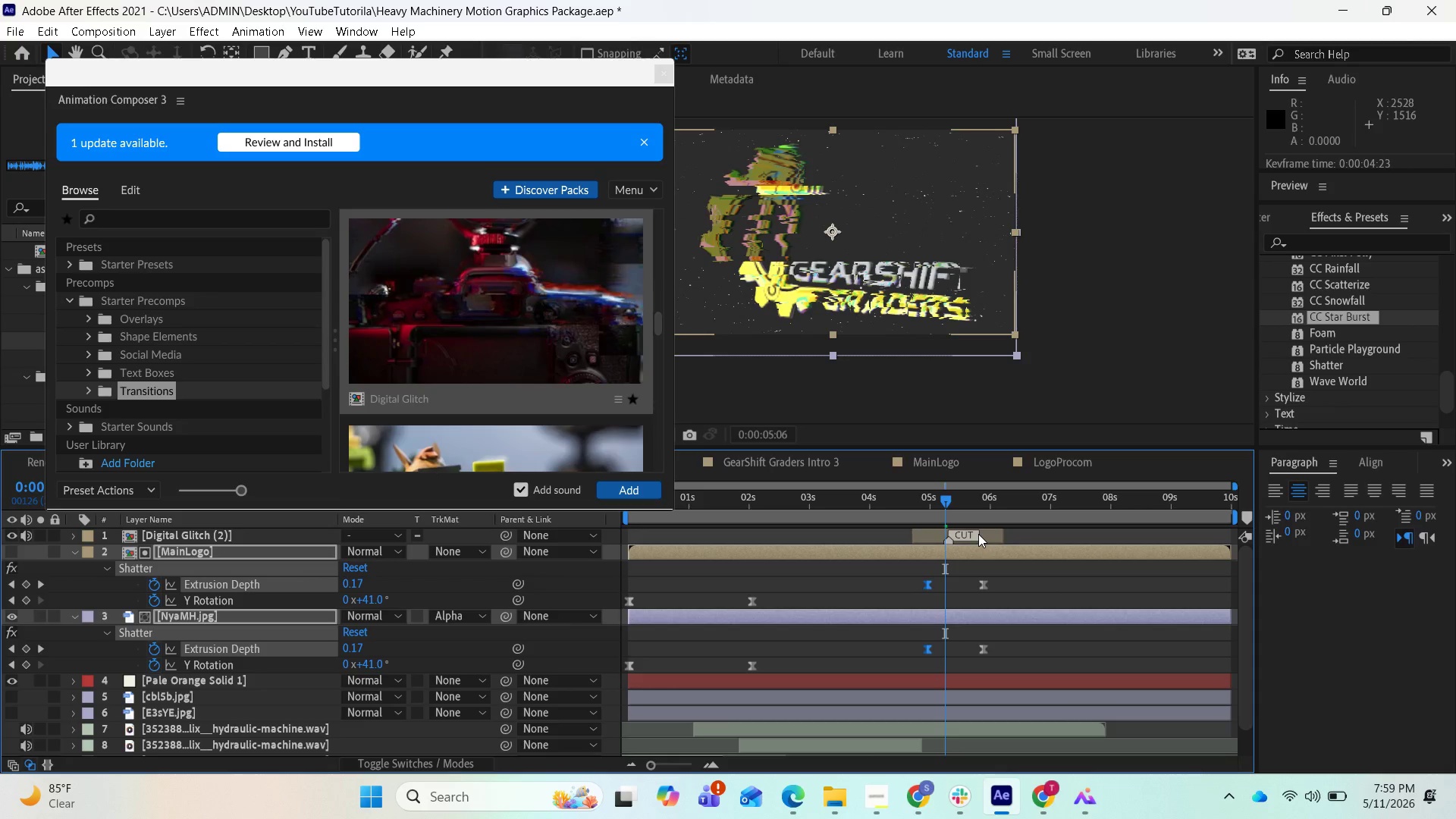 
left_click_drag(start_coordinate=[978, 534], to_coordinate=[989, 534])
 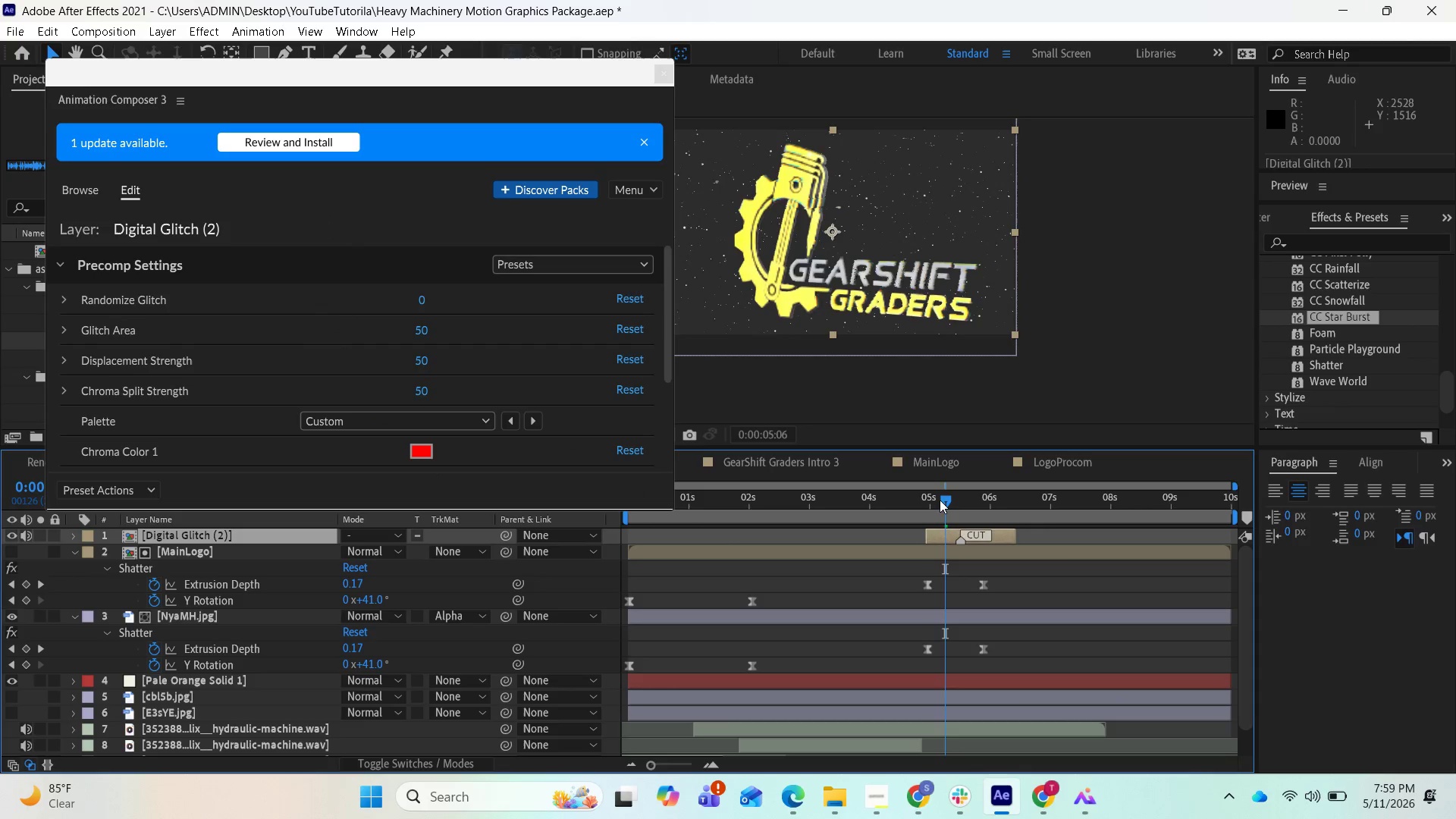 
left_click_drag(start_coordinate=[940, 499], to_coordinate=[933, 501])
 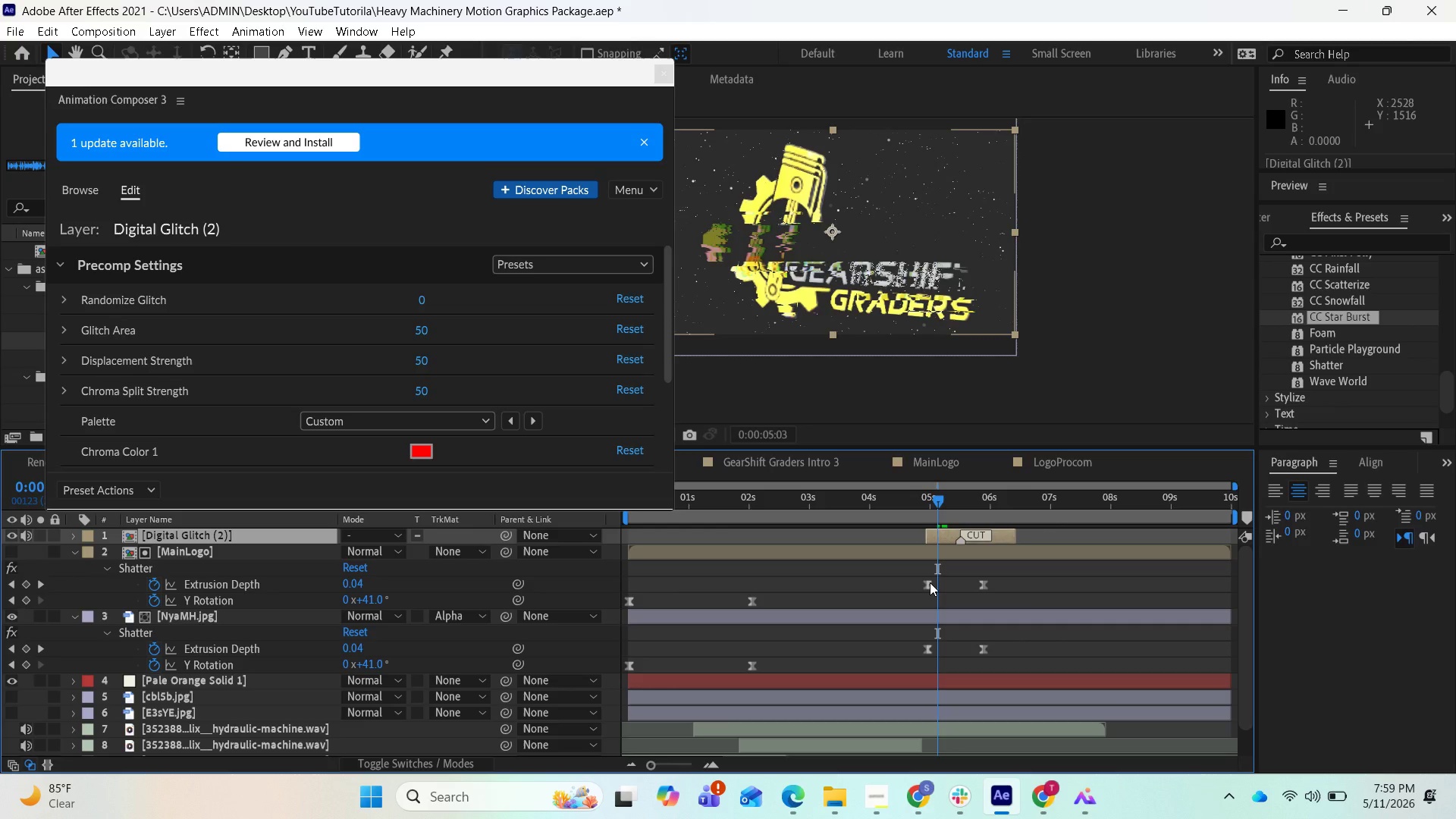 
left_click([930, 582])
 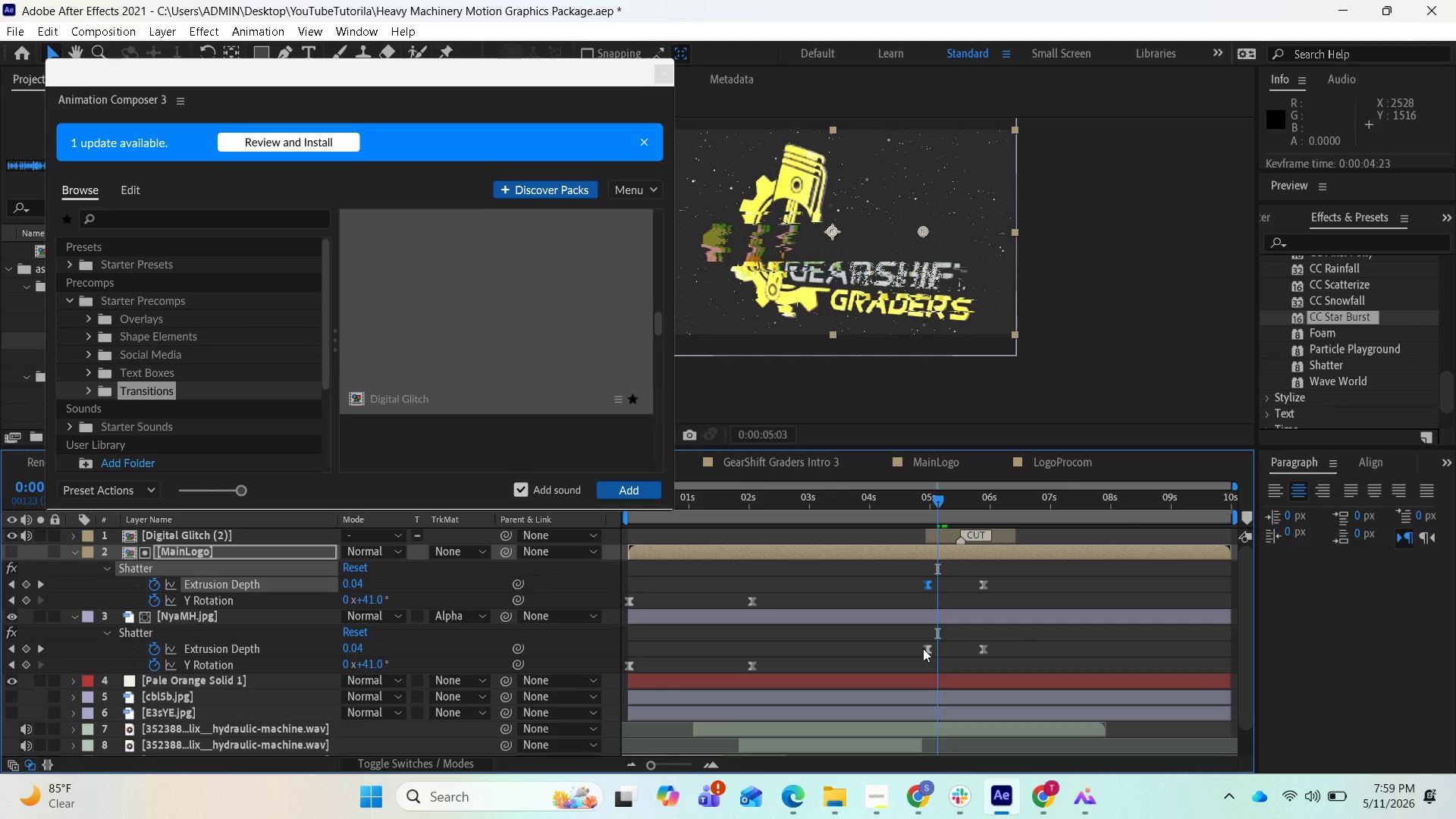 
hold_key(key=ShiftLeft, duration=0.78)
left_click([927, 651])
 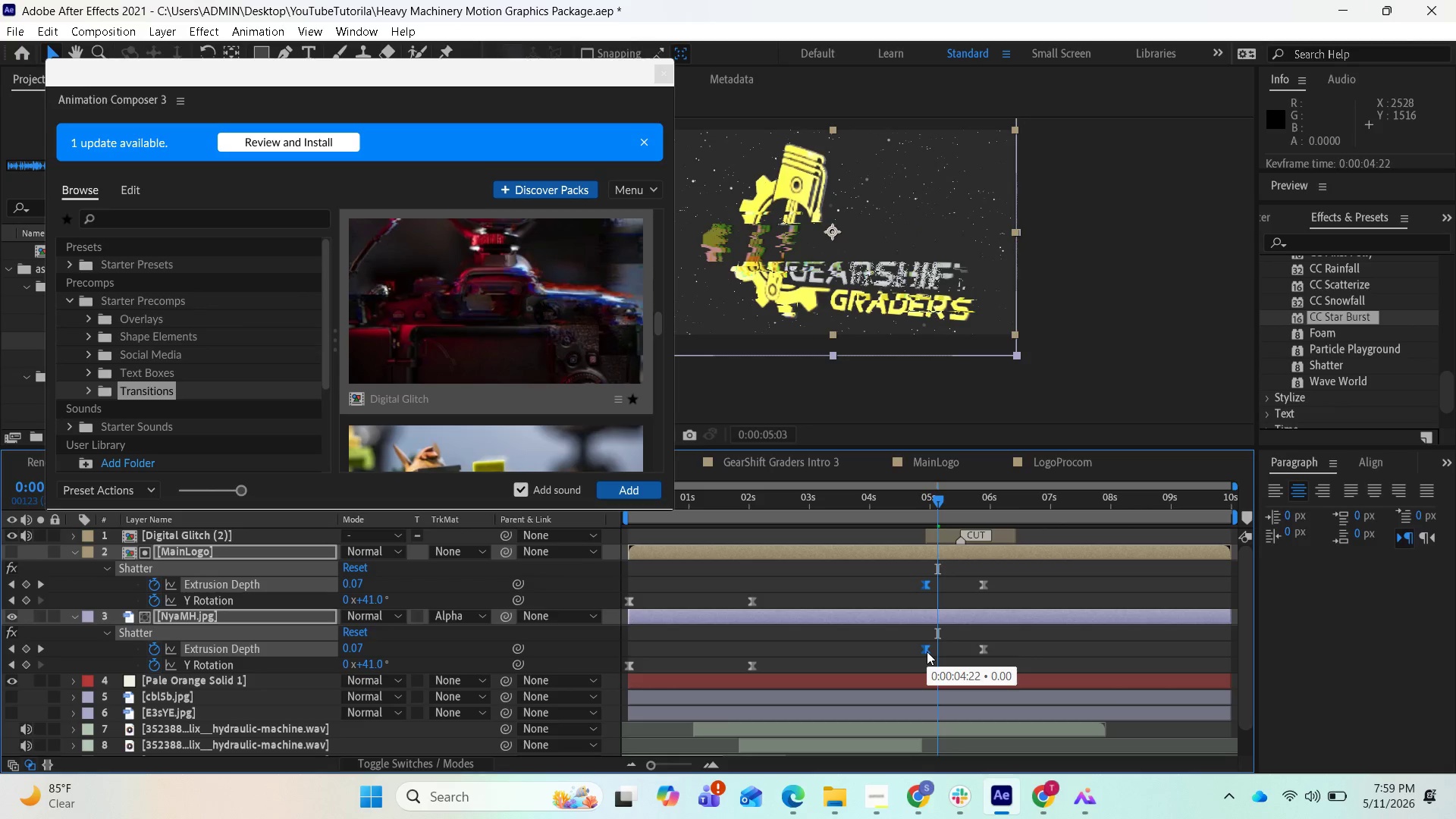 
left_click_drag(start_coordinate=[927, 651], to_coordinate=[937, 652])
 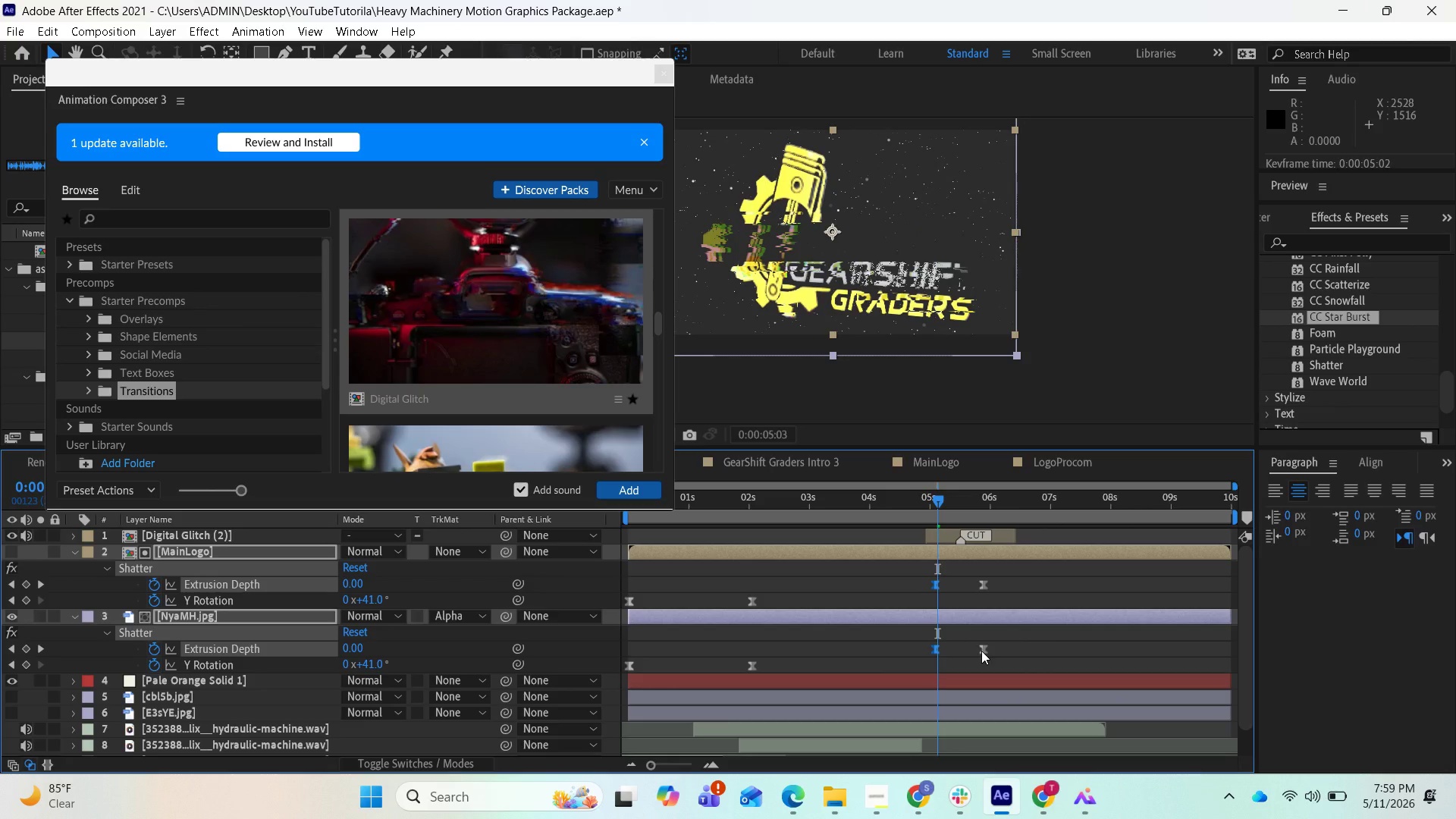 
left_click([981, 651])
 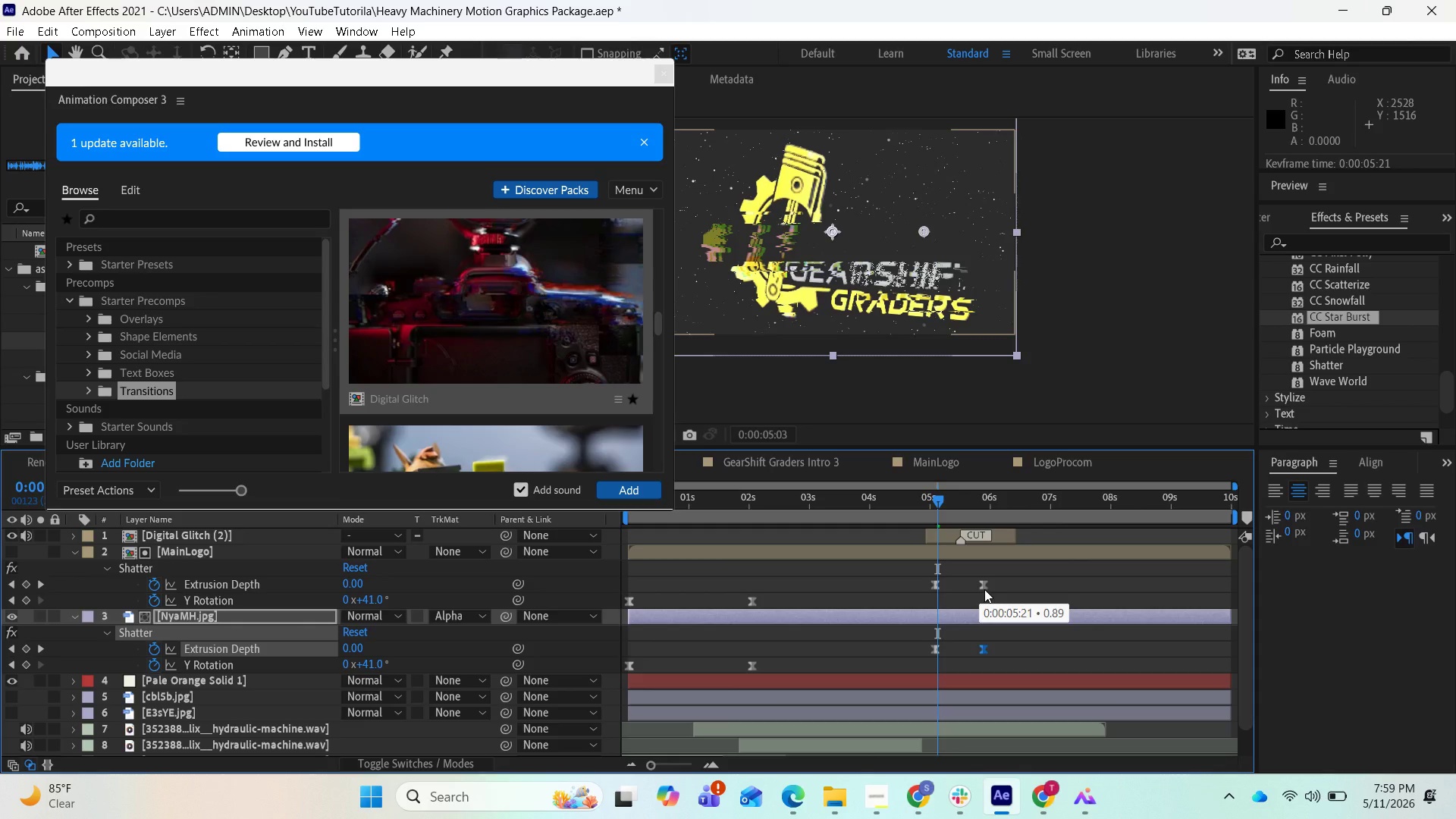 
hold_key(key=ShiftLeft, duration=1.16)
left_click([983, 587])
 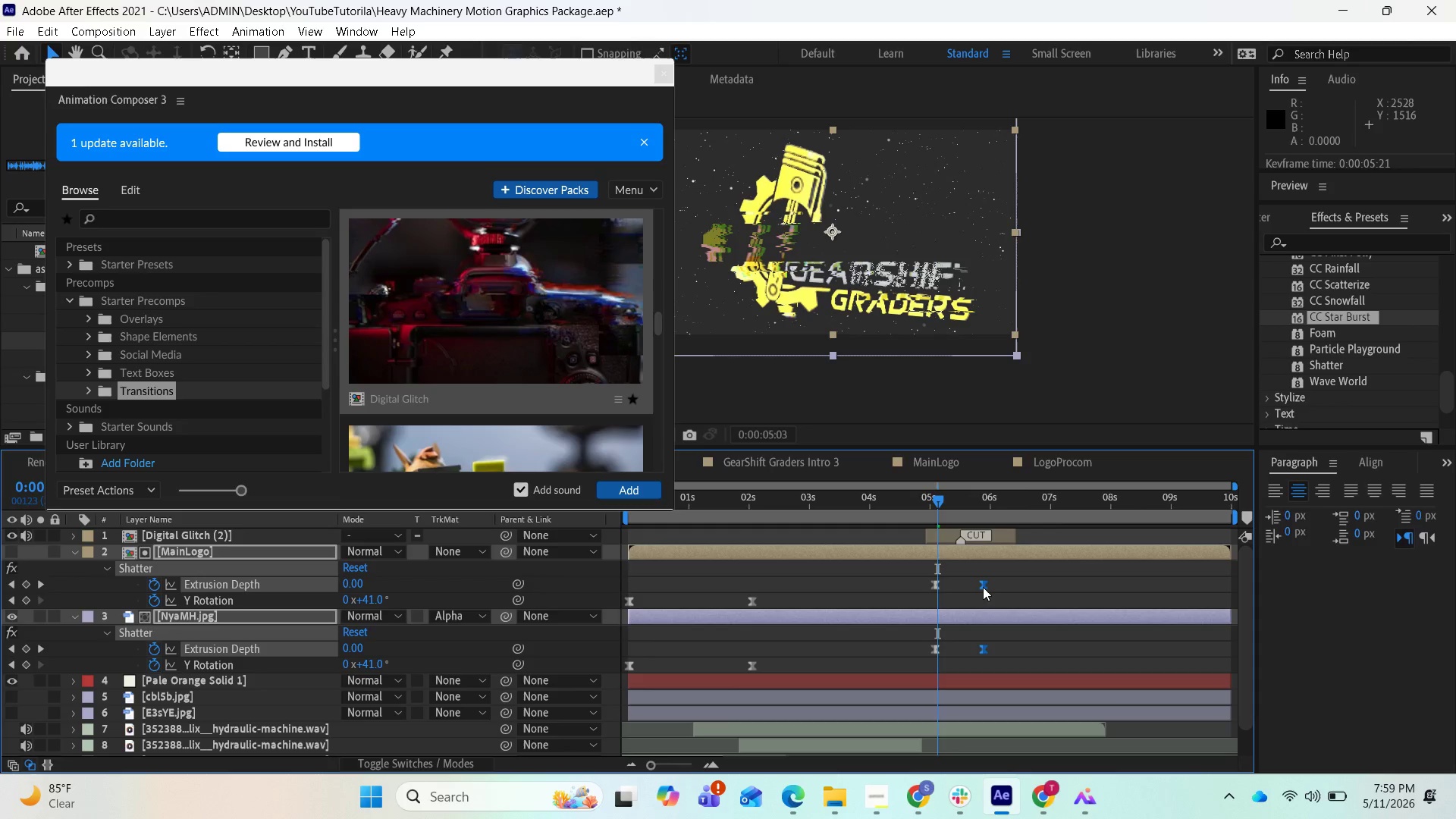 
left_click_drag(start_coordinate=[983, 587], to_coordinate=[962, 589])
 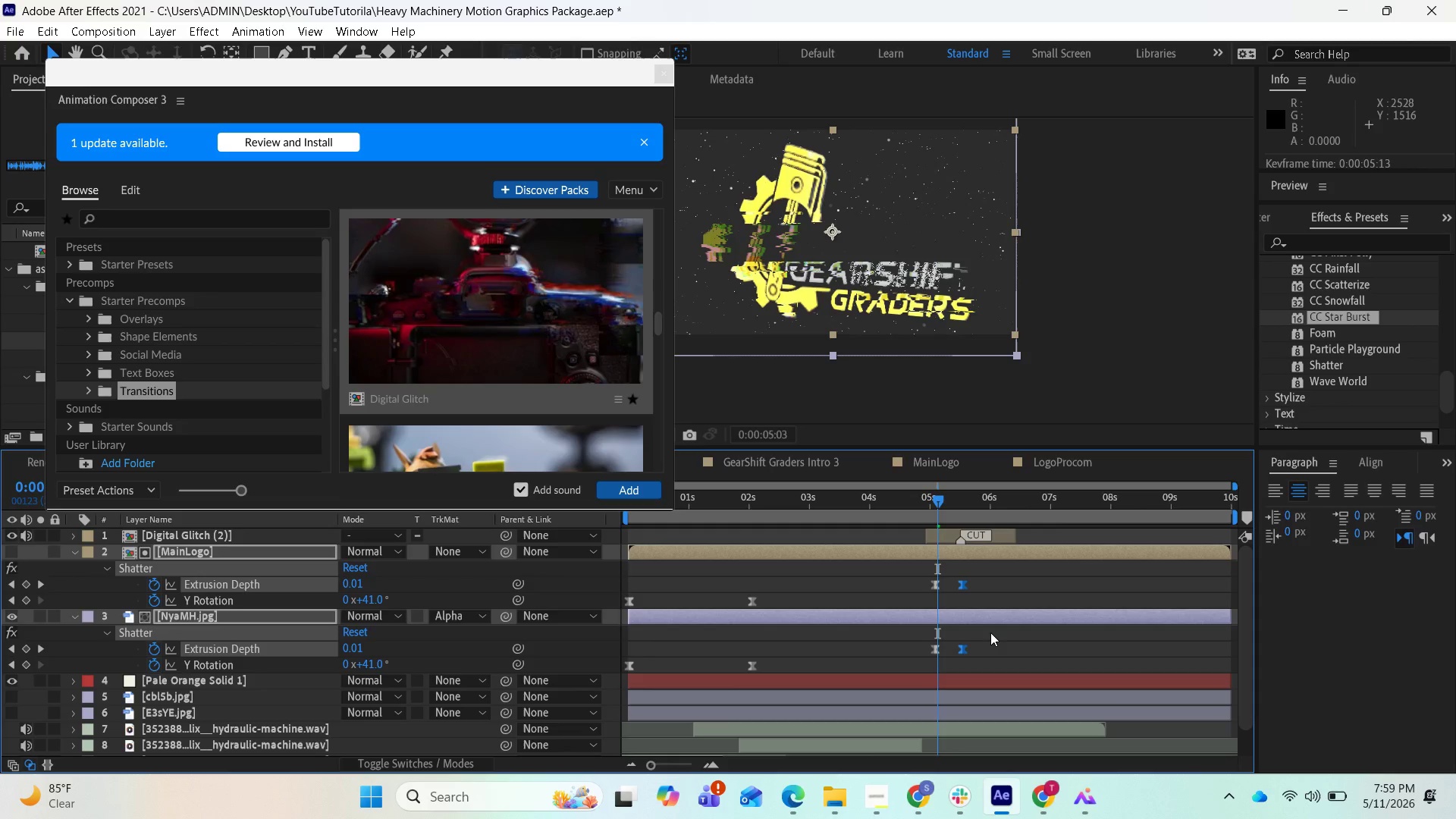 
key(Space)
 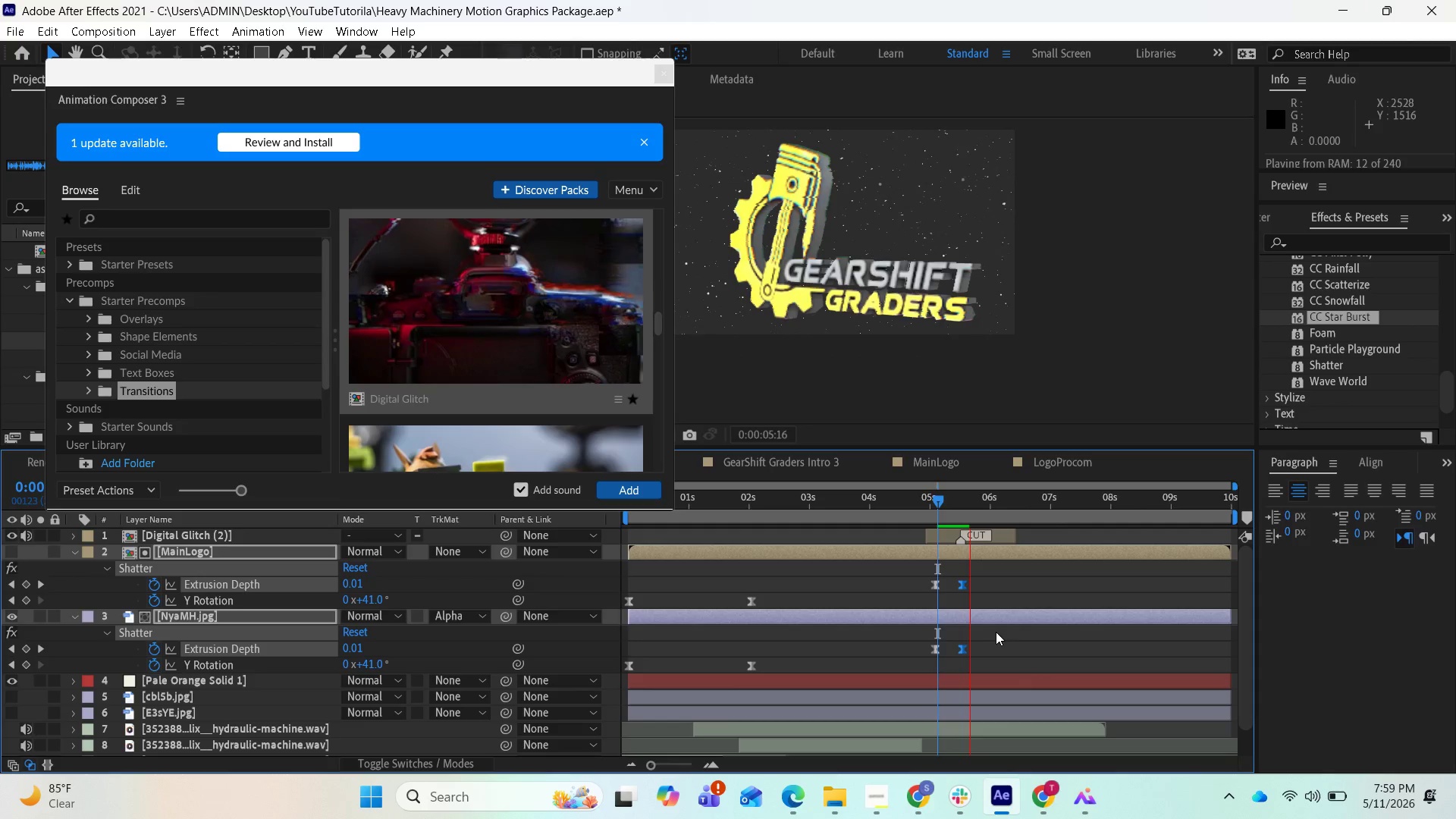 
wait(5.33)
 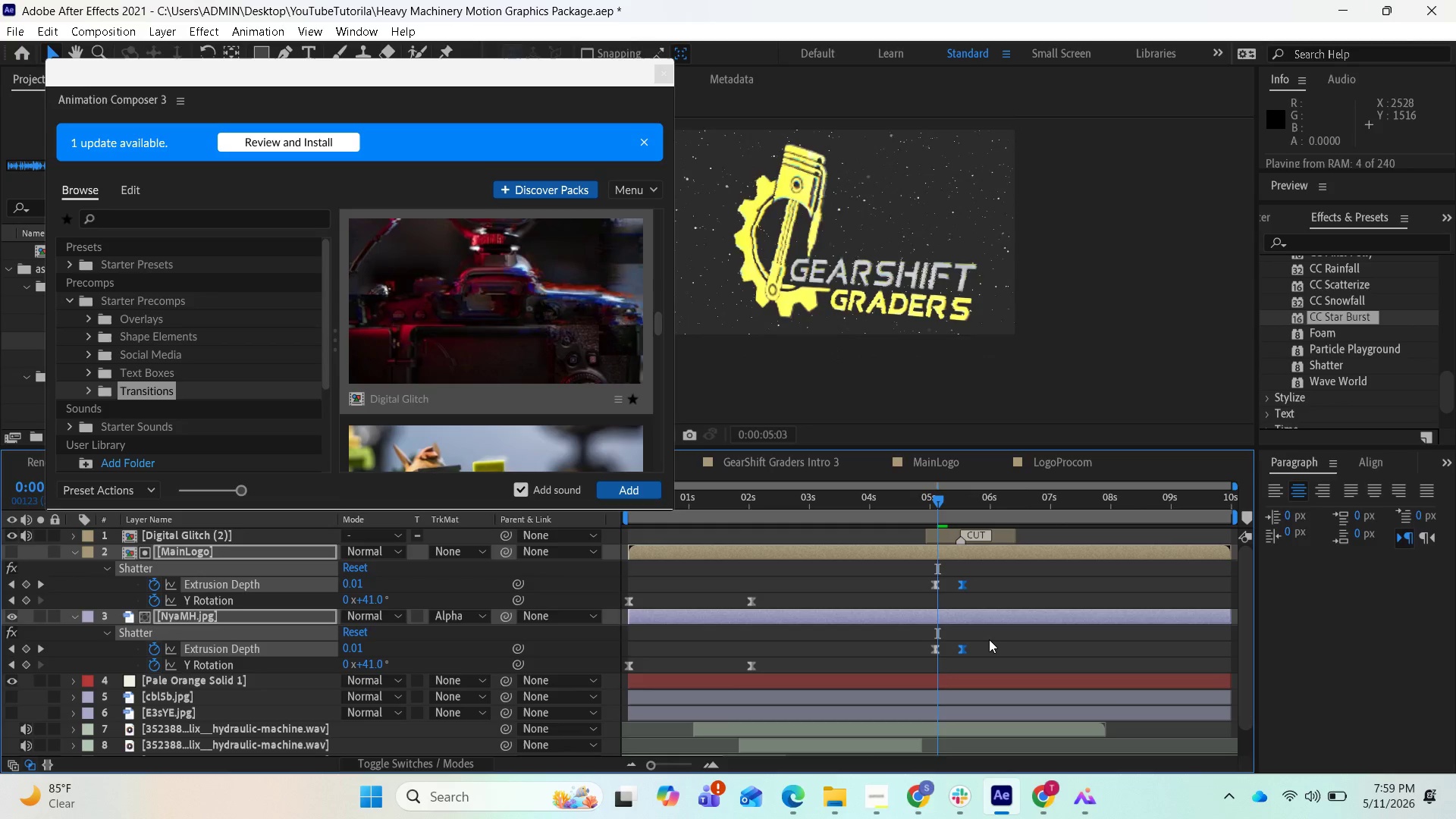 
key(Space)
 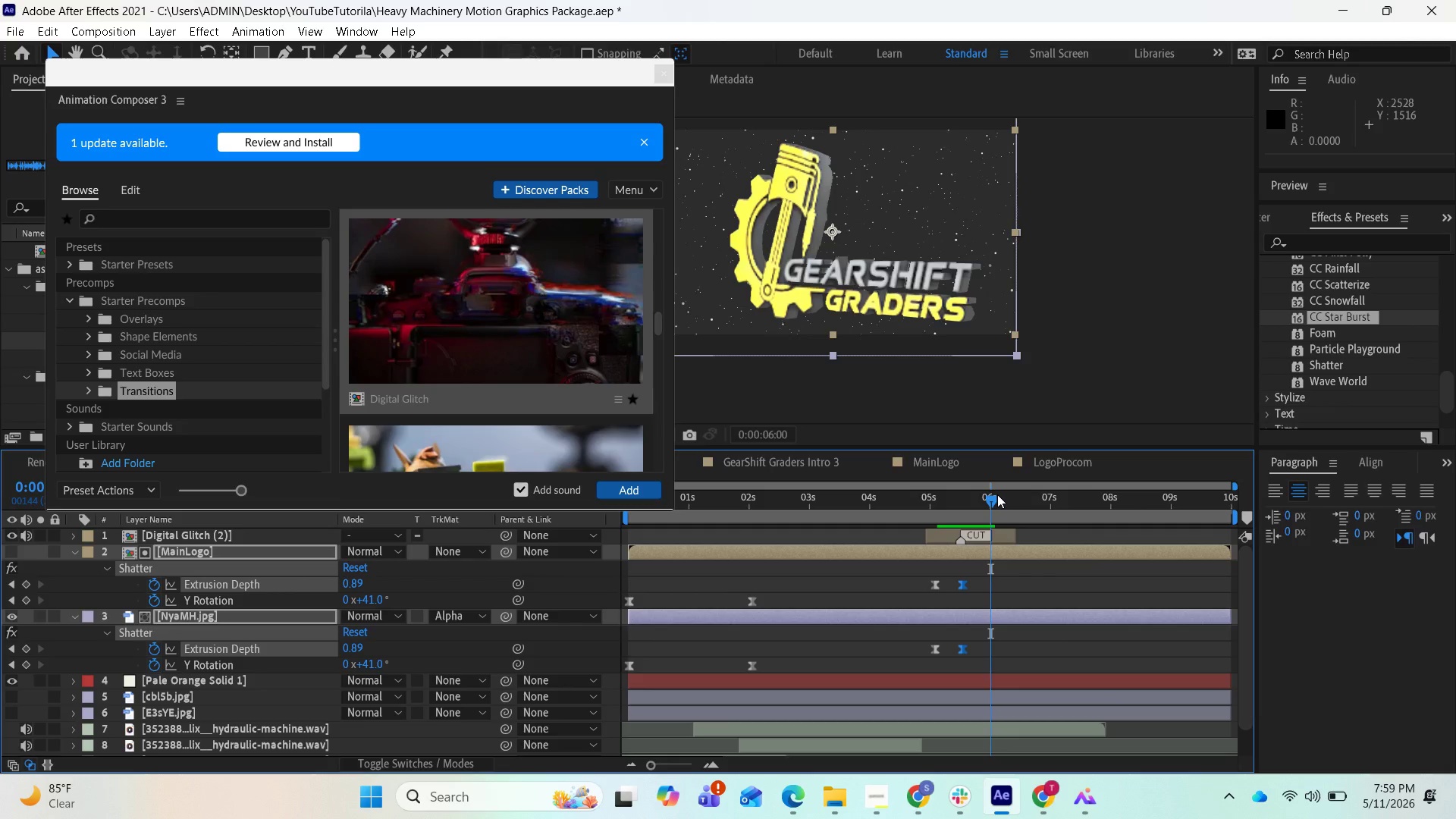 
left_click_drag(start_coordinate=[997, 494], to_coordinate=[959, 505])
 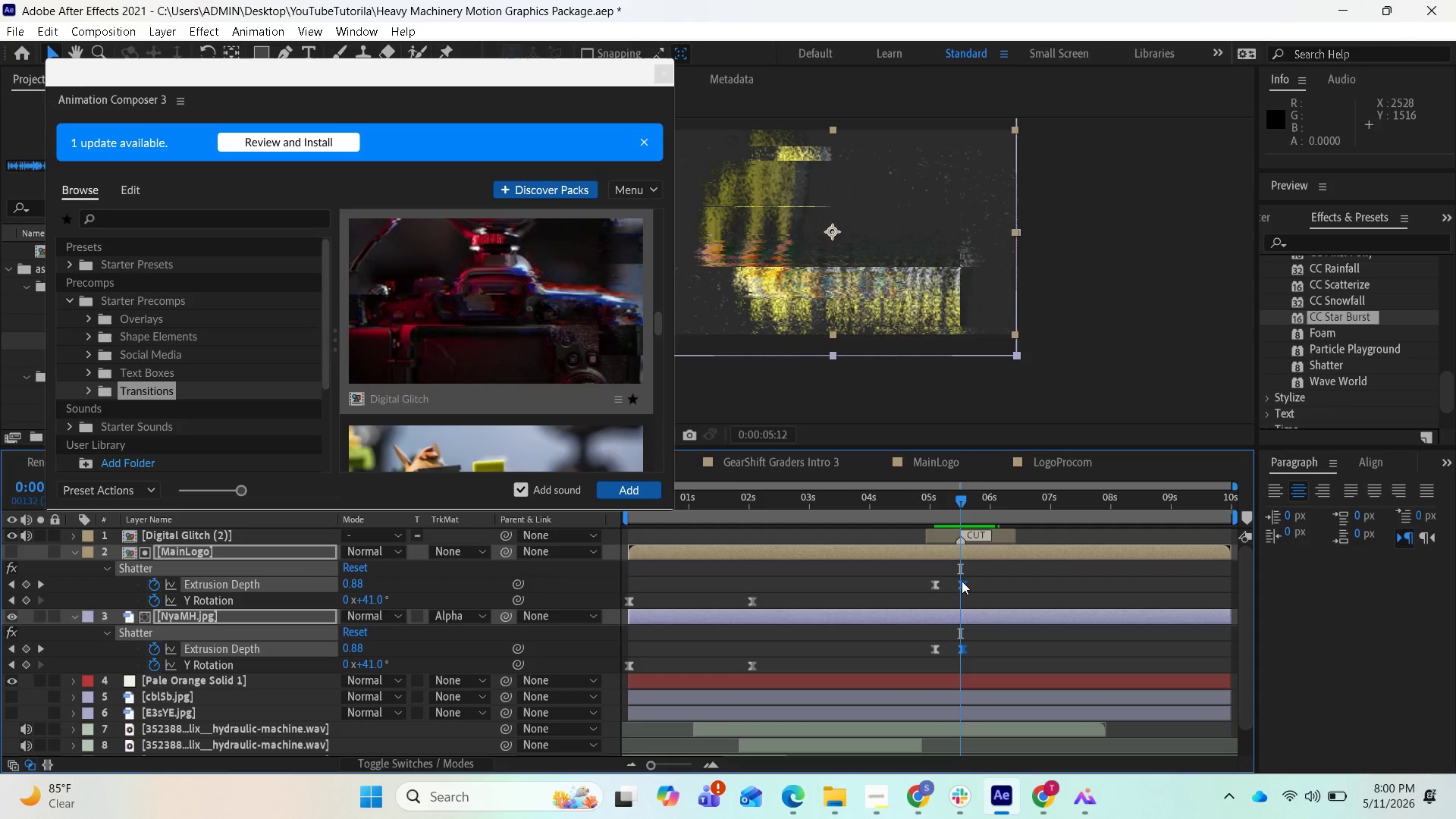 
left_click_drag(start_coordinate=[962, 581], to_coordinate=[981, 587])
 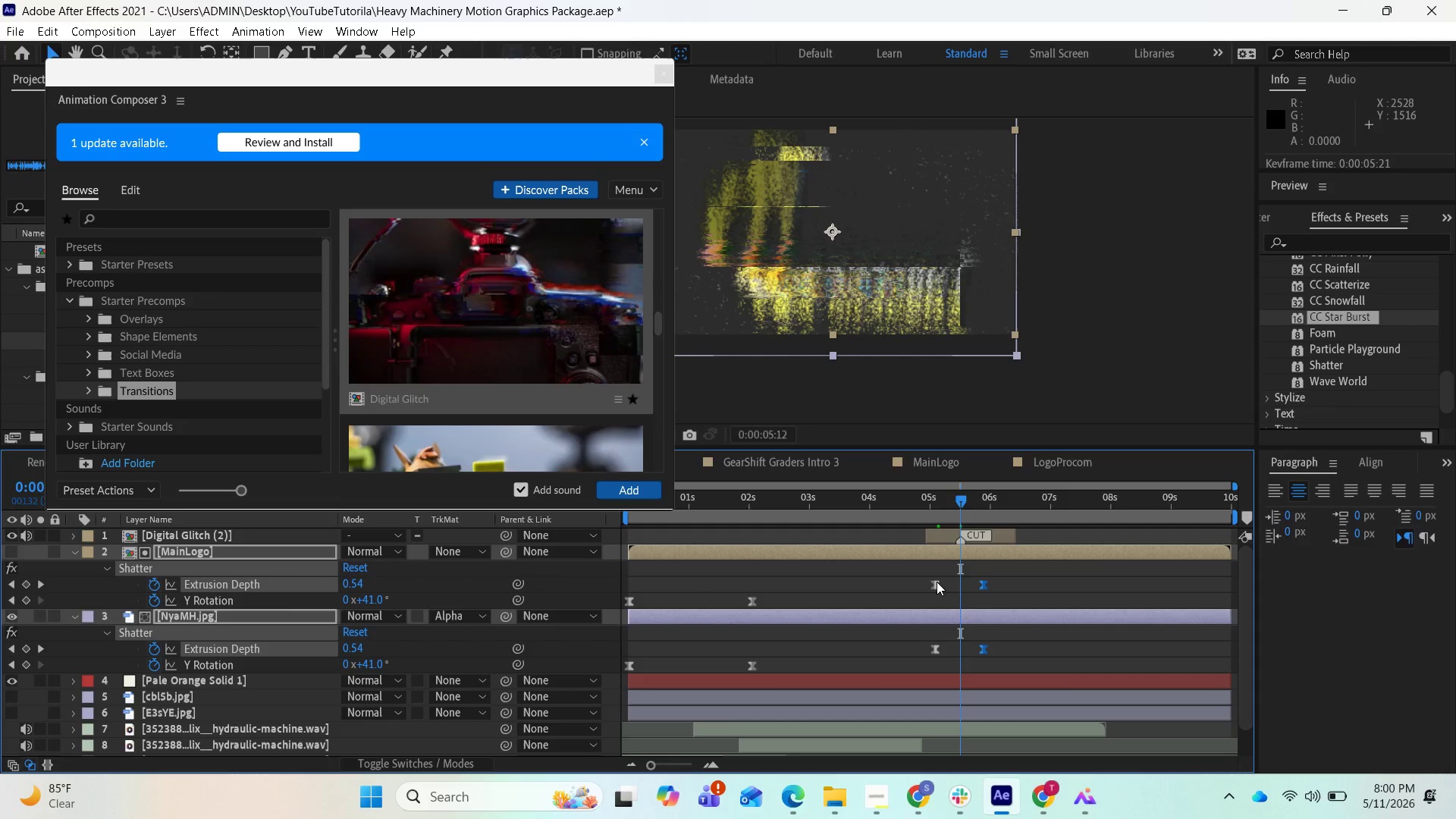 
left_click([937, 582])
 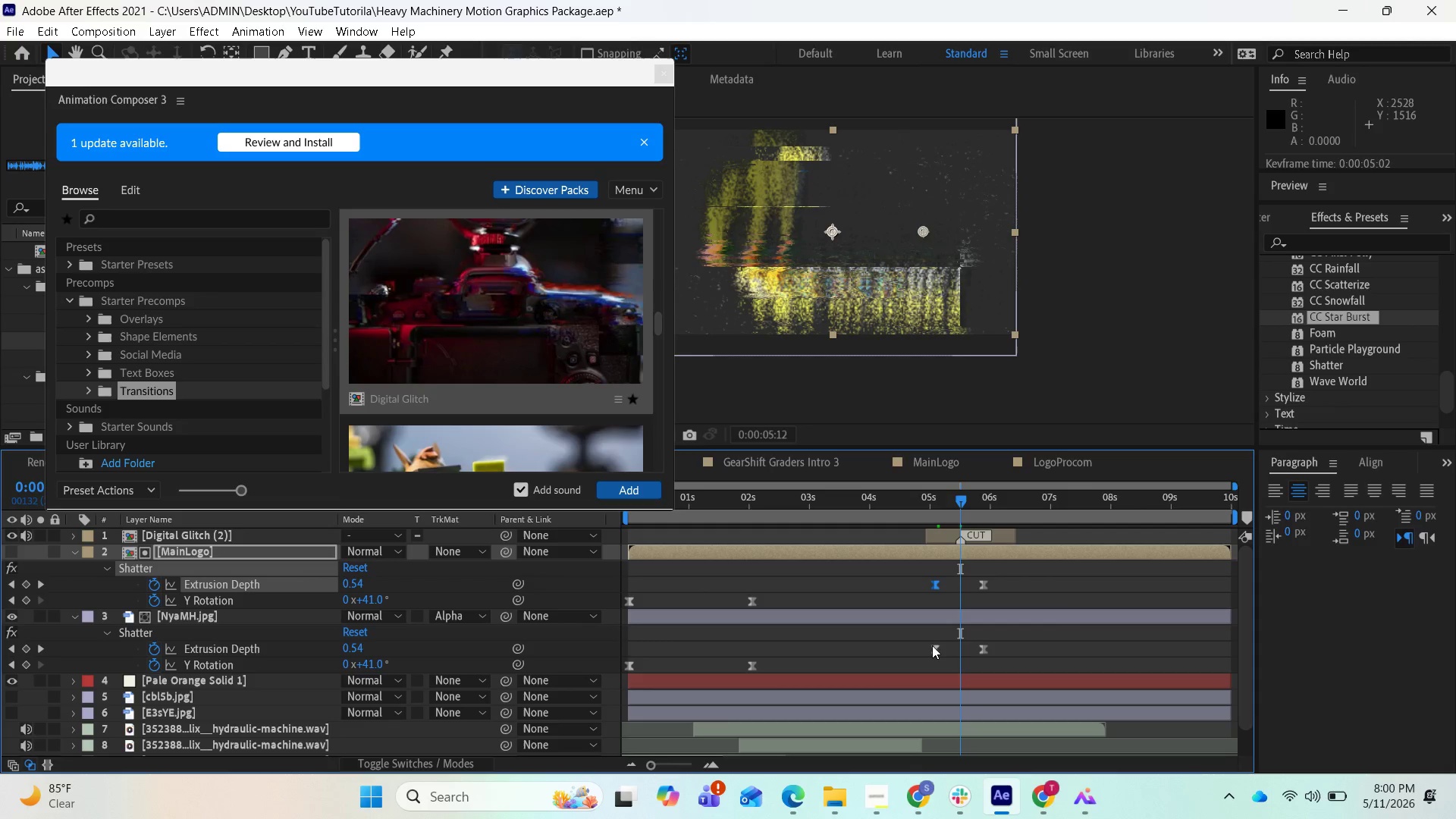 
hold_key(key=ShiftLeft, duration=0.52)
 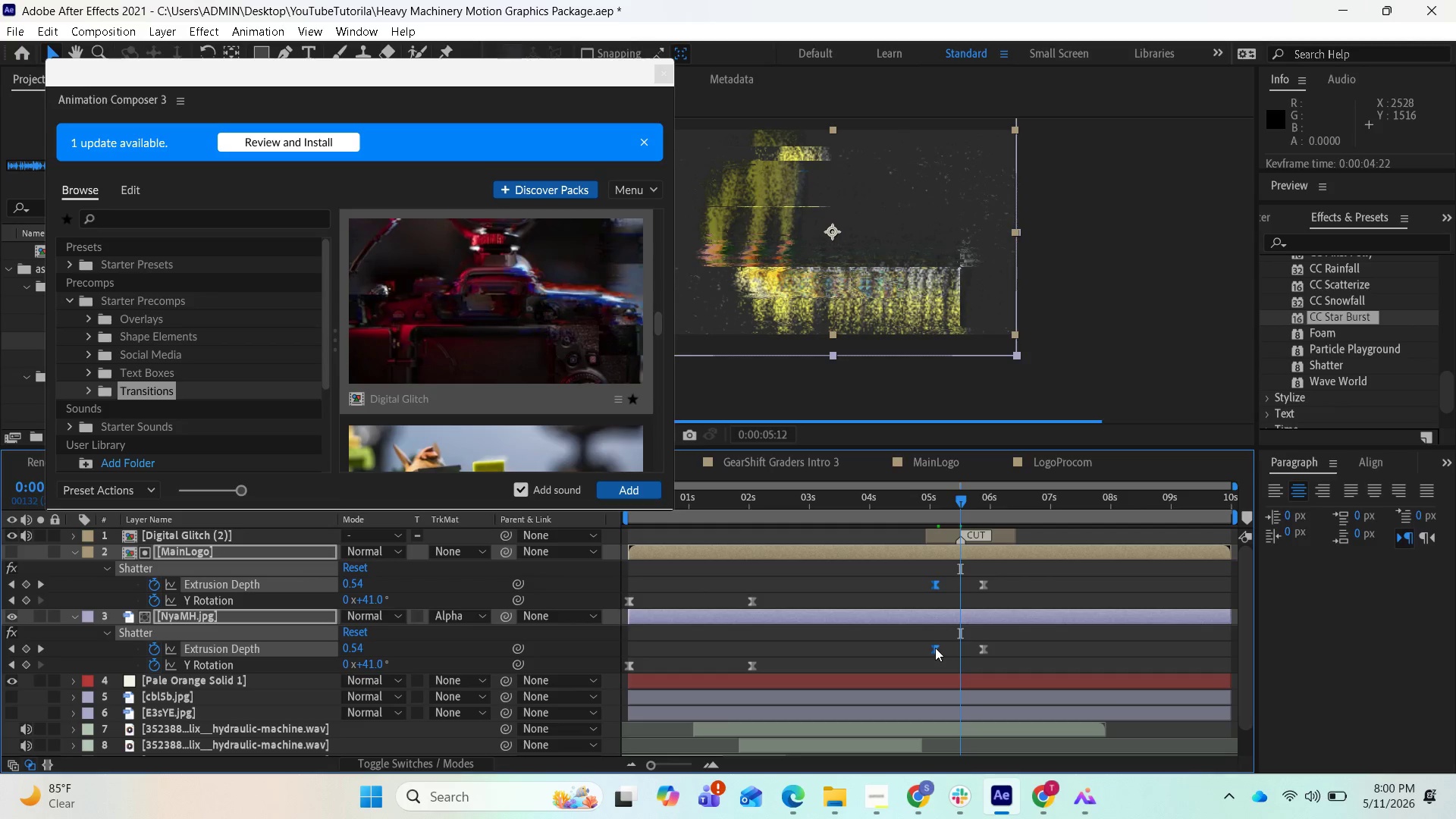 
left_click([935, 648])
 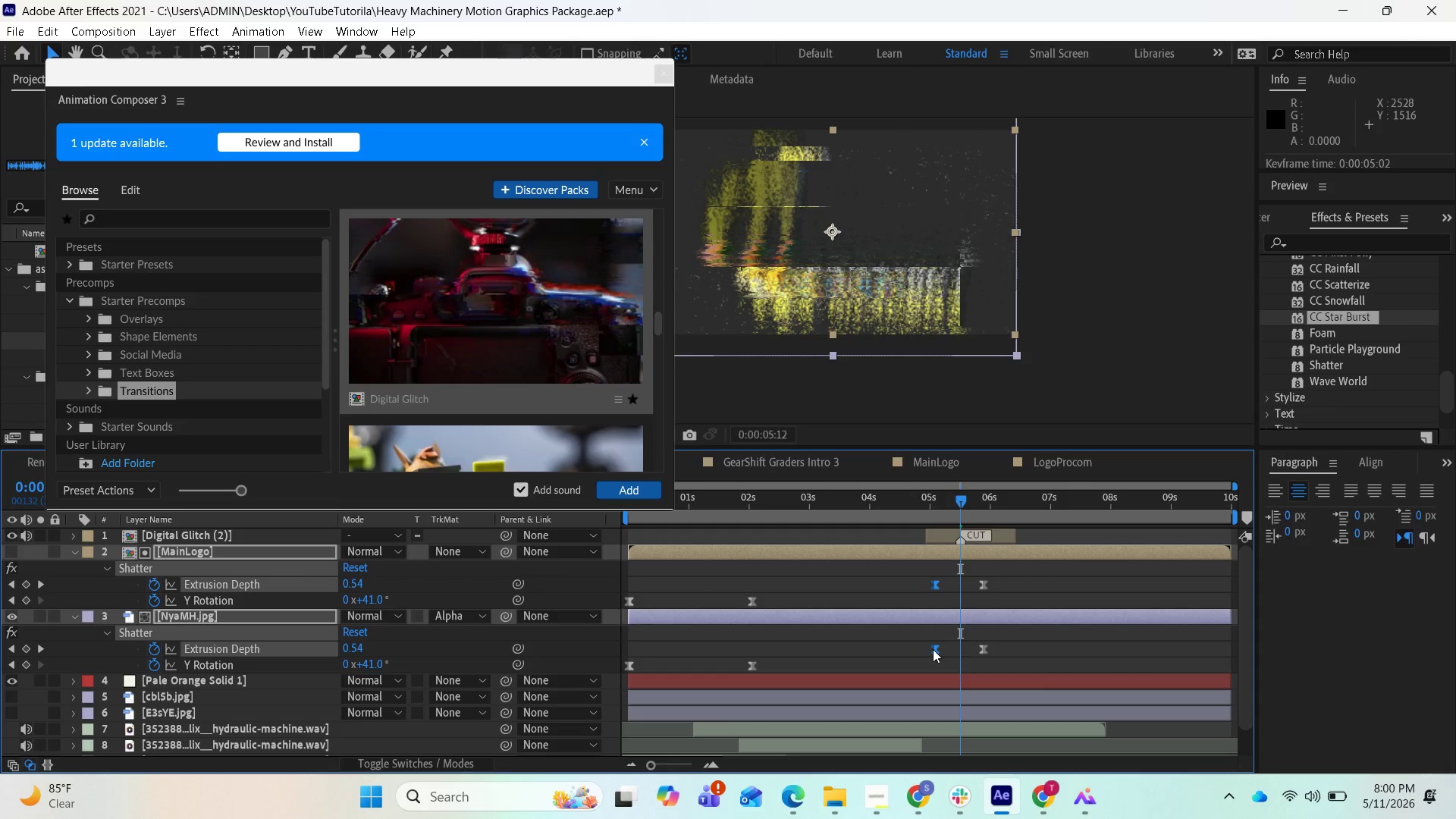 
left_click_drag(start_coordinate=[933, 649], to_coordinate=[951, 654])
 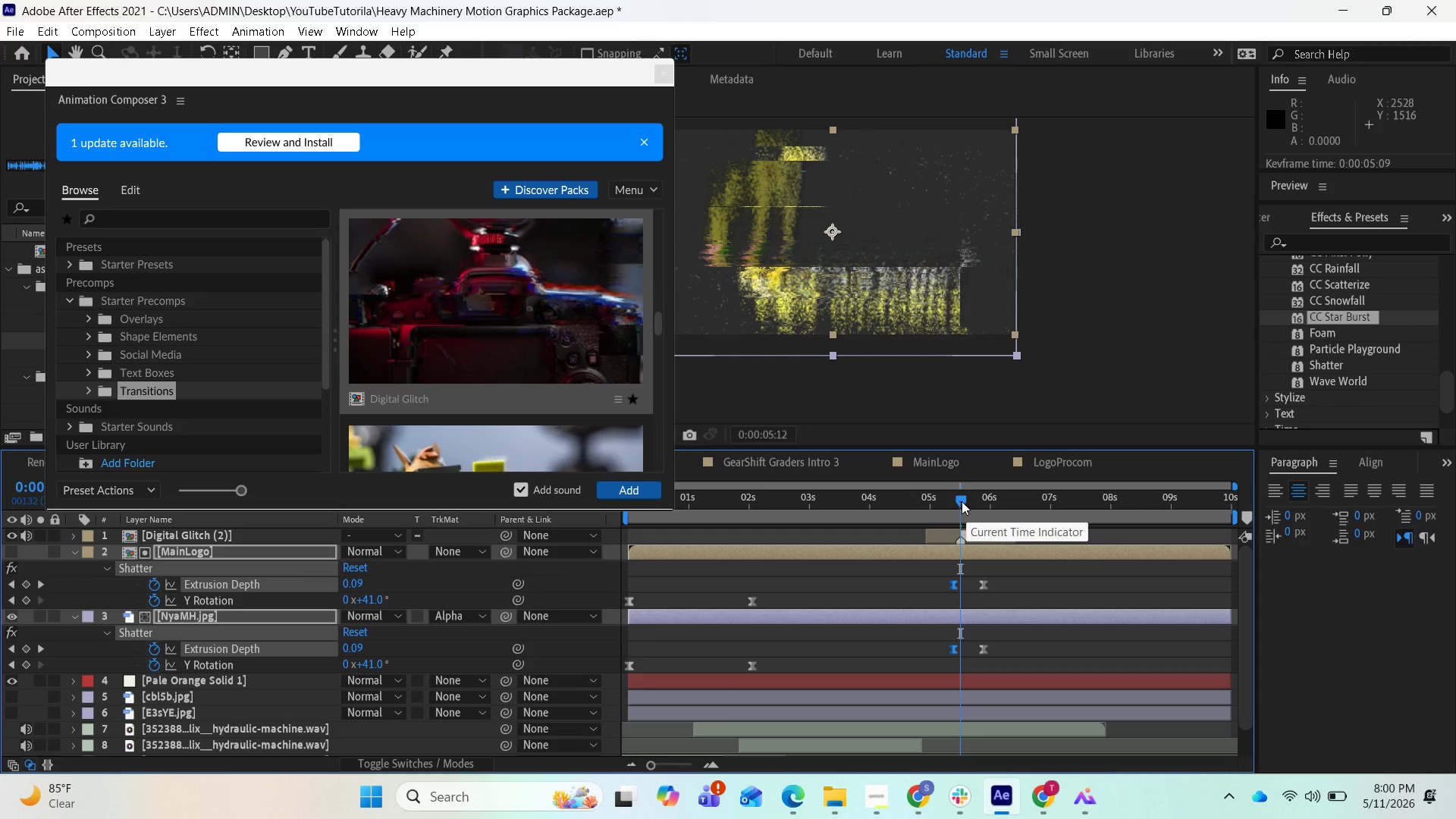 
left_click_drag(start_coordinate=[962, 501], to_coordinate=[912, 504])
 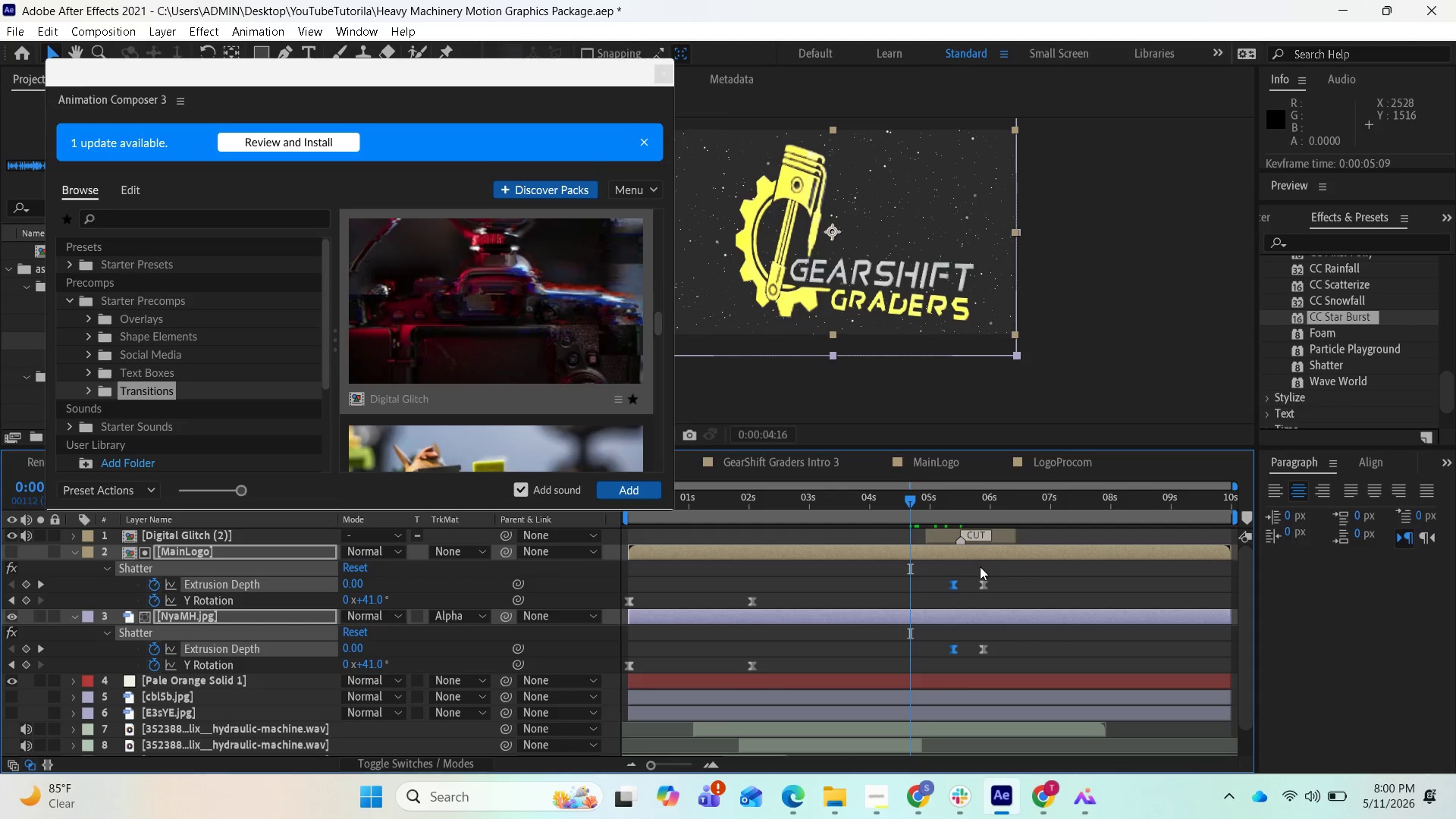 
key(Space)
 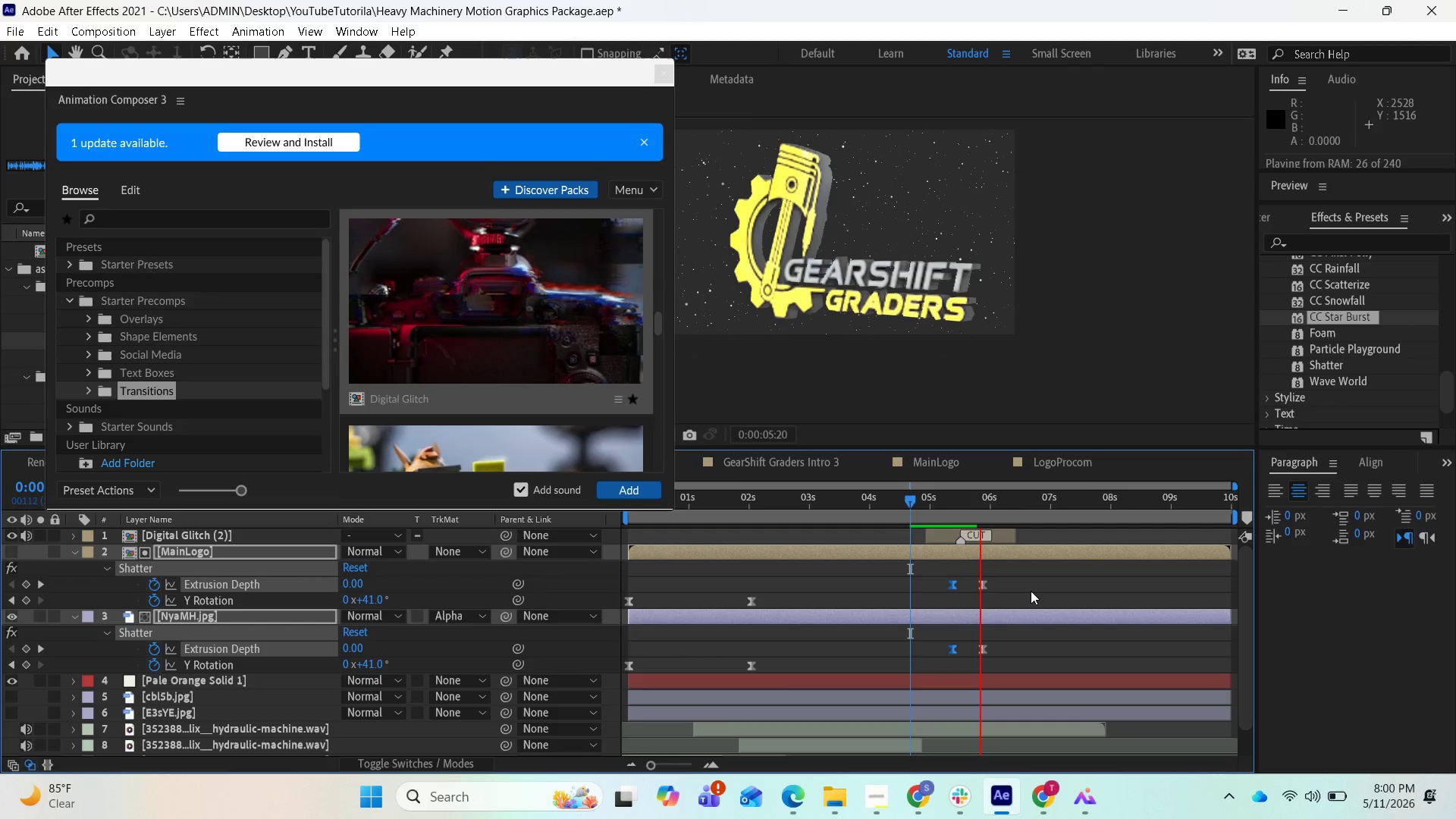 
wait(6.61)
 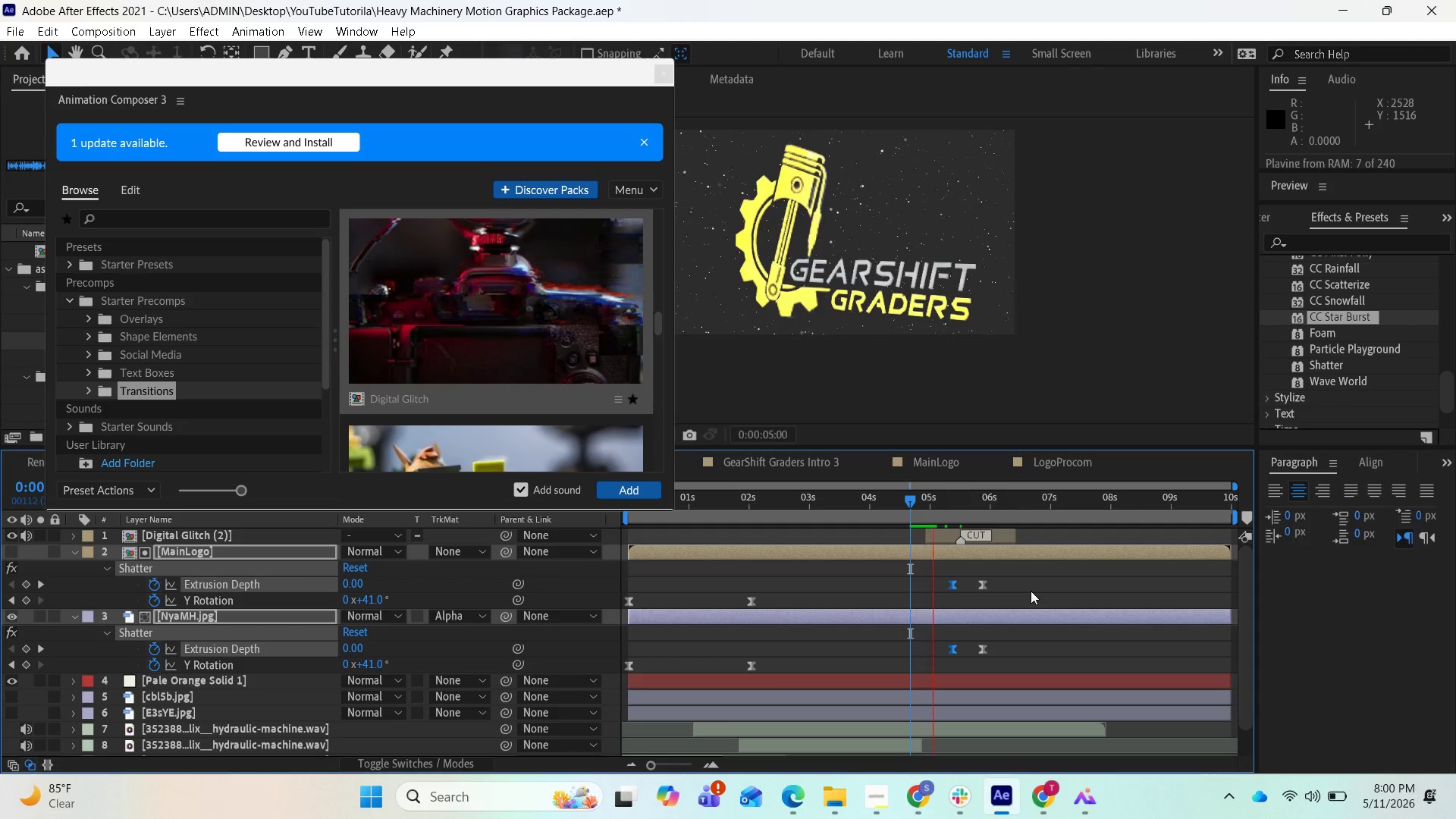 
key(Space)
 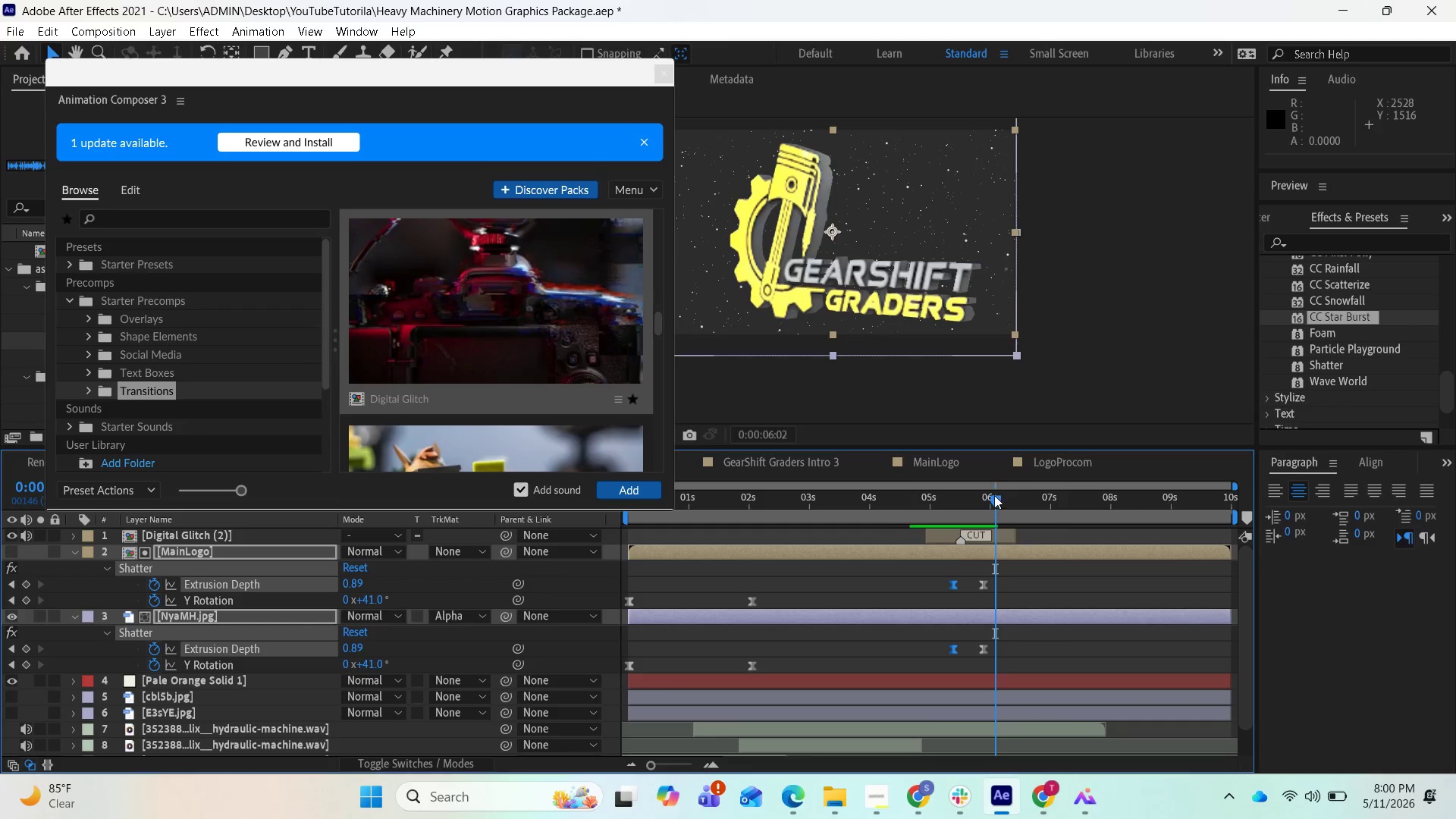 
left_click_drag(start_coordinate=[993, 497], to_coordinate=[893, 513])
 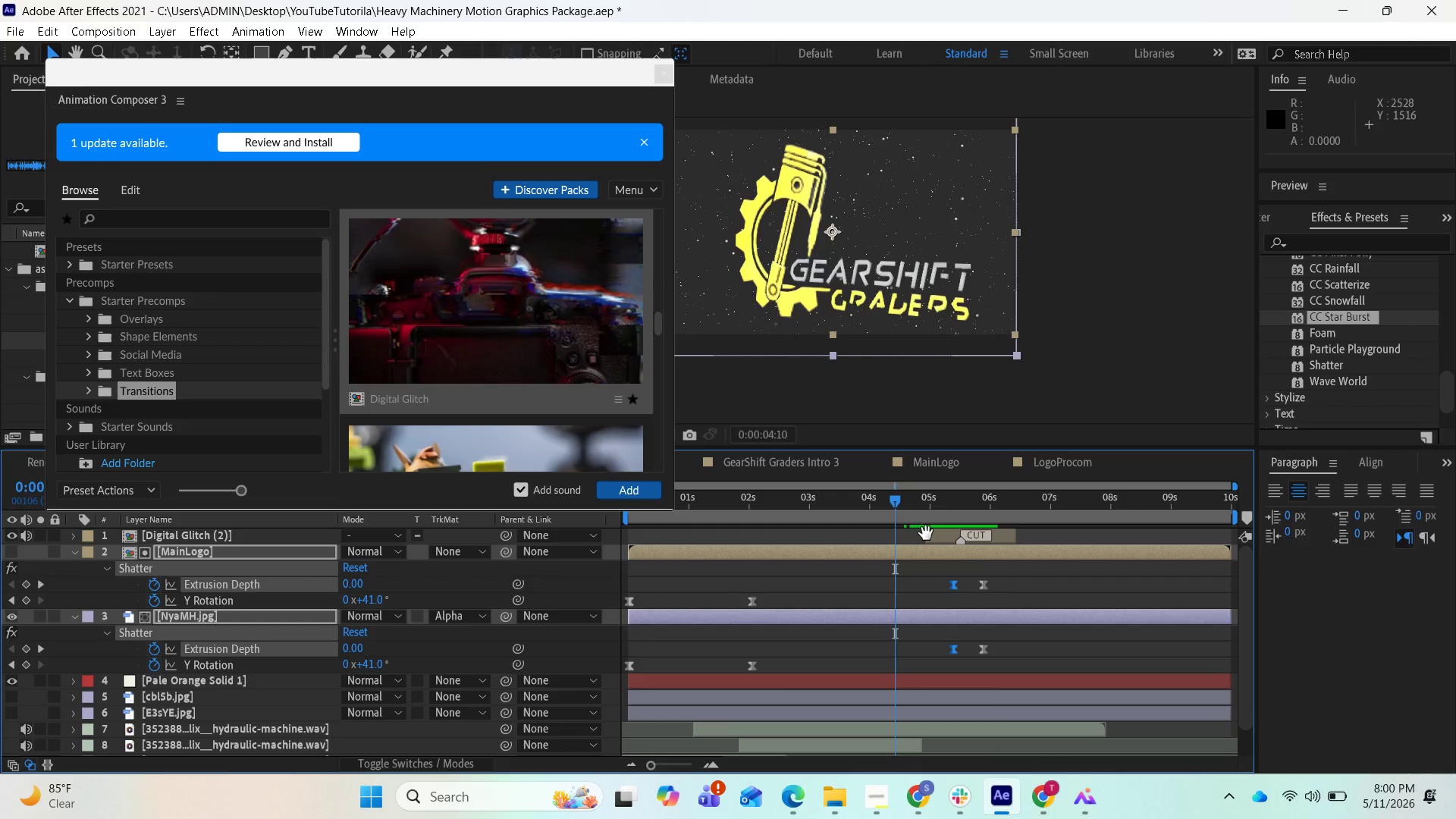 
key(Space)
 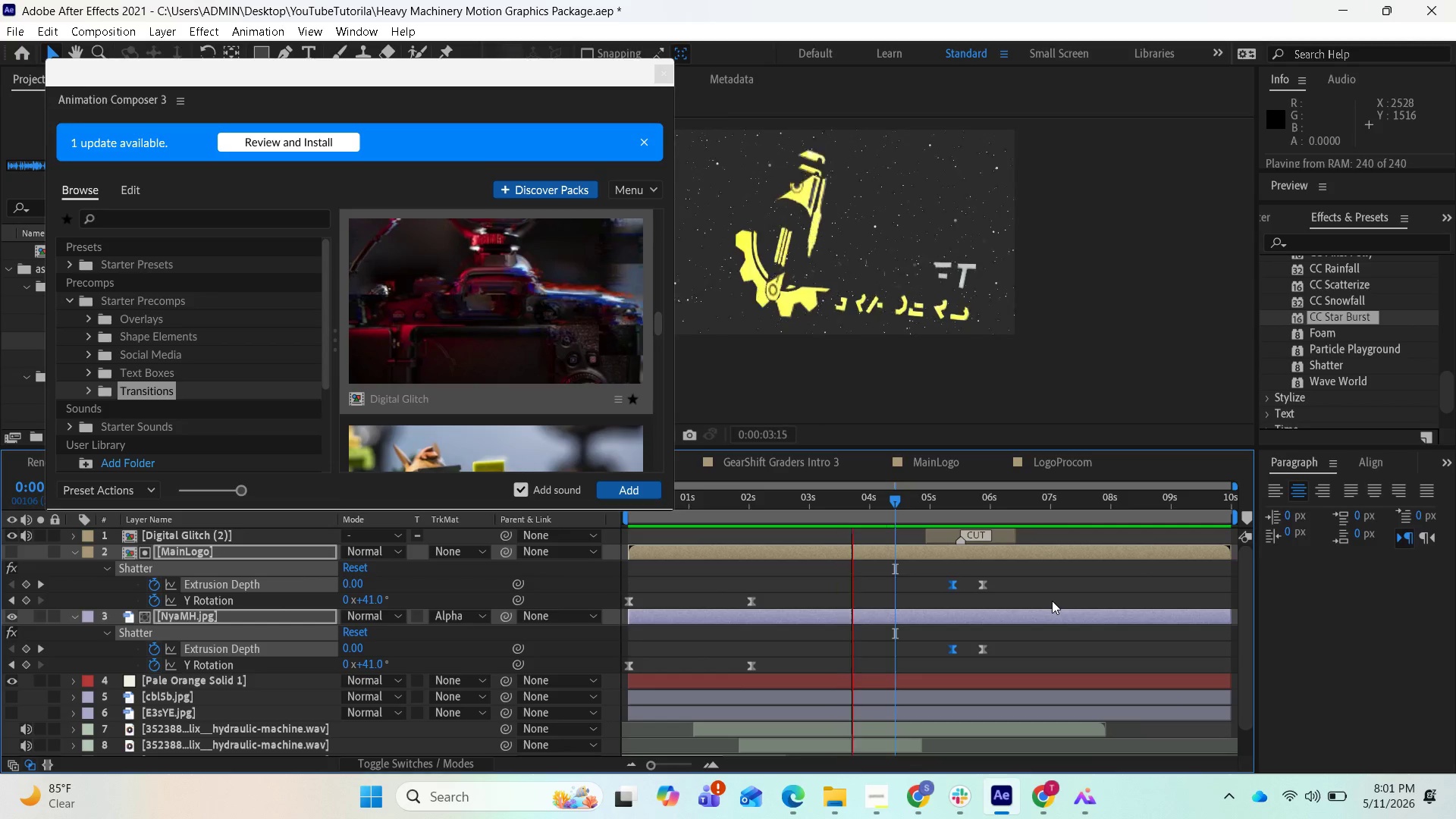 
wait(78.89)
 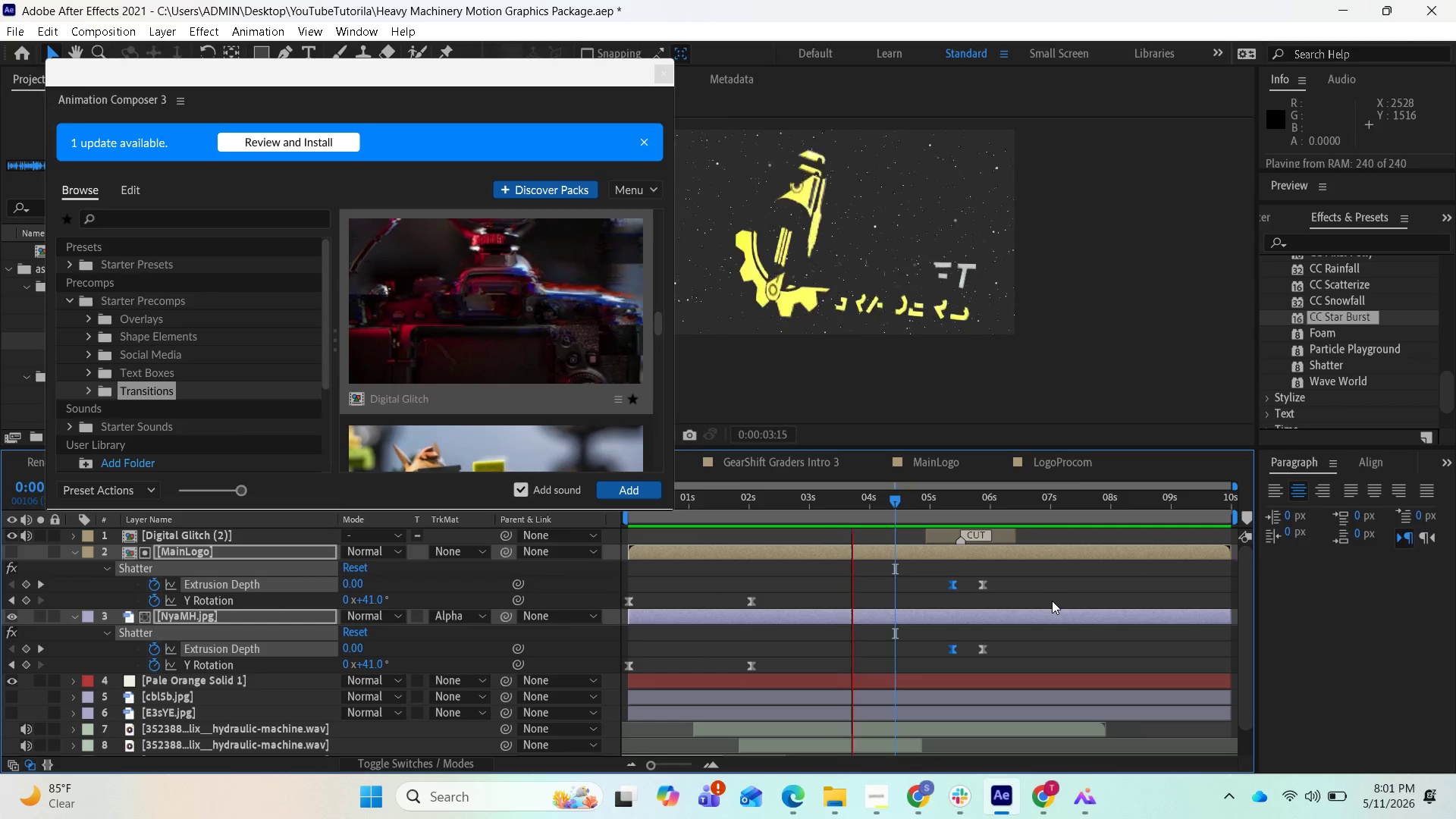 
key(Space)
 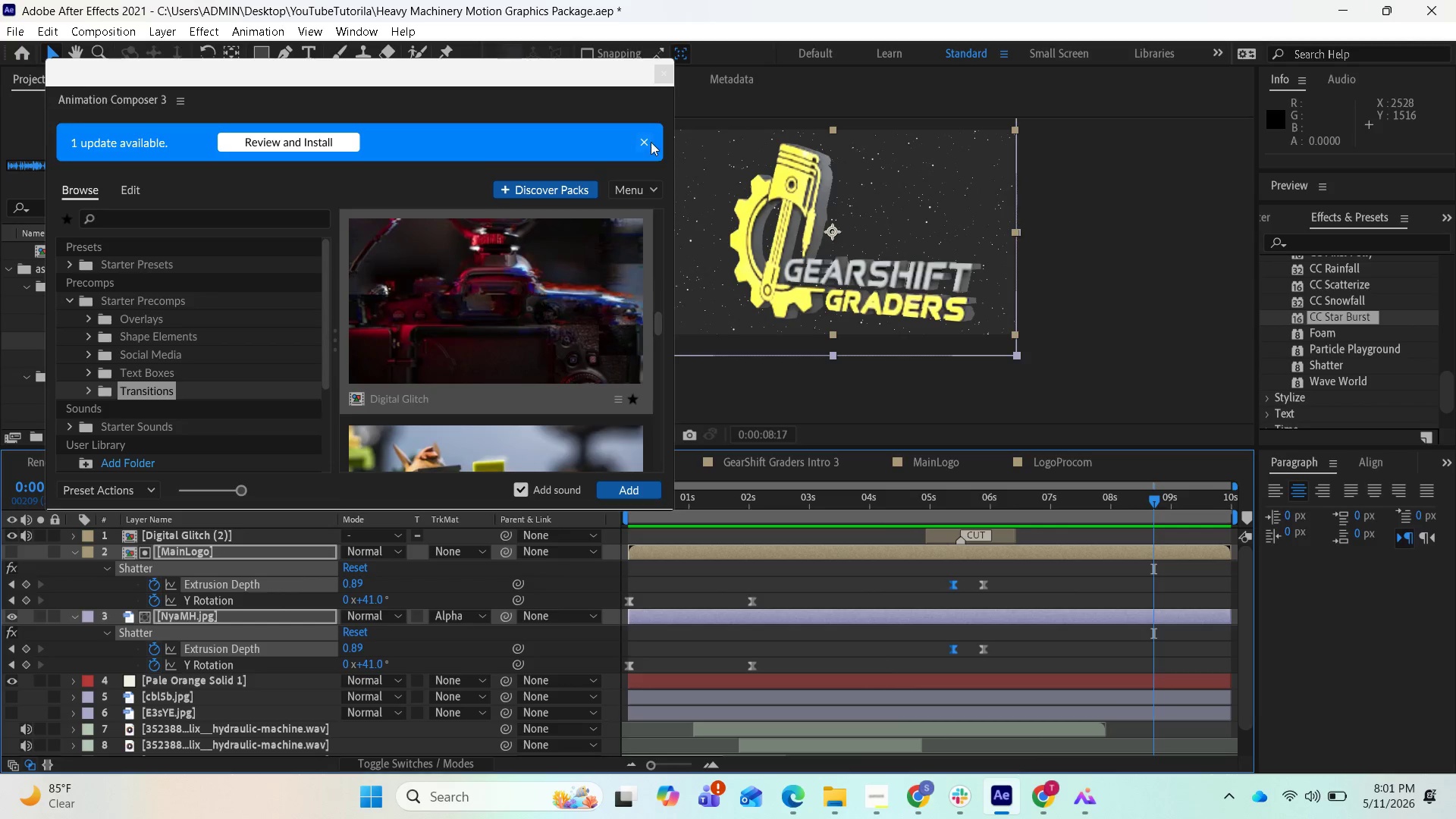 
left_click([656, 72])